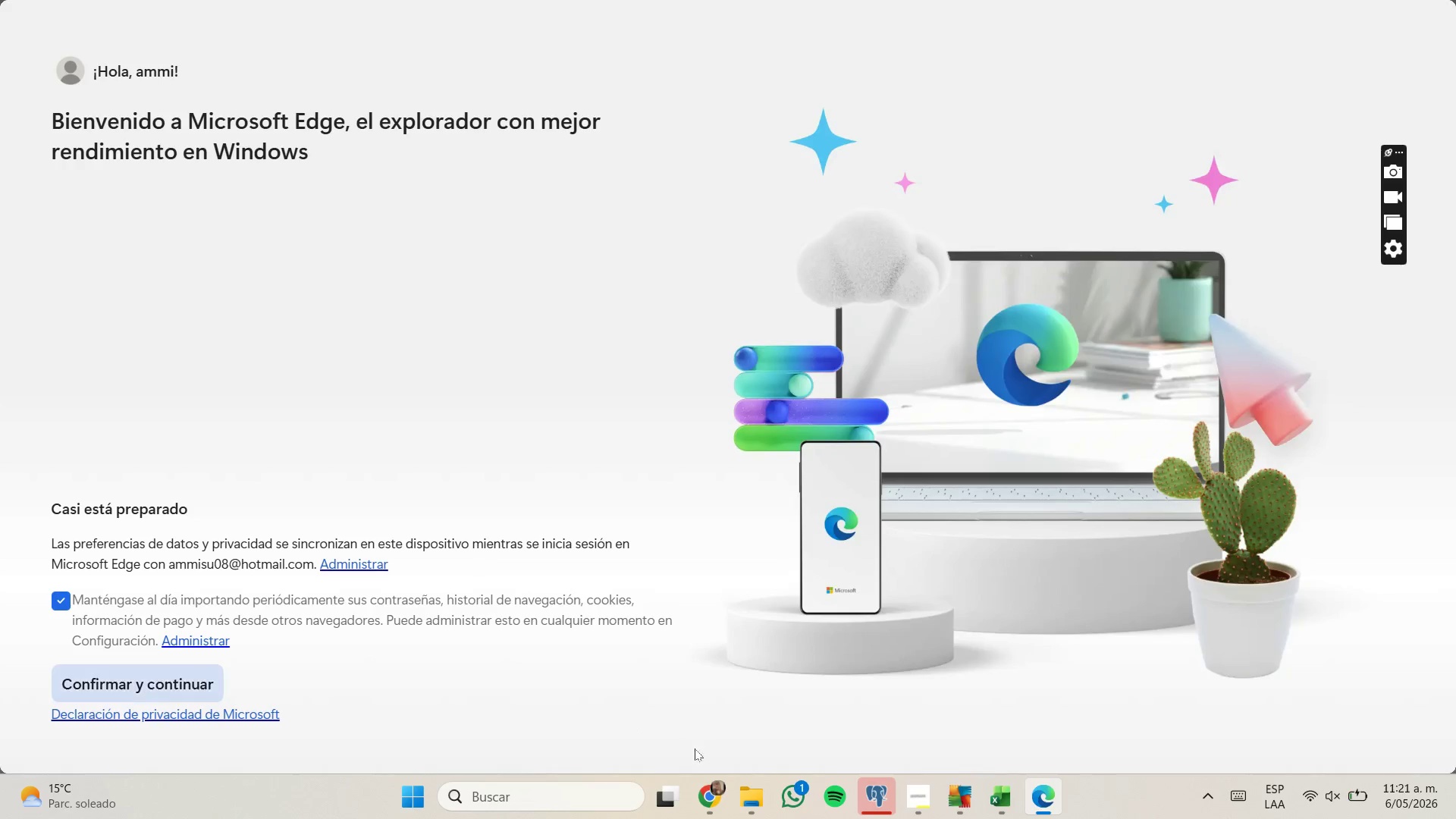 
left_click([714, 794])
 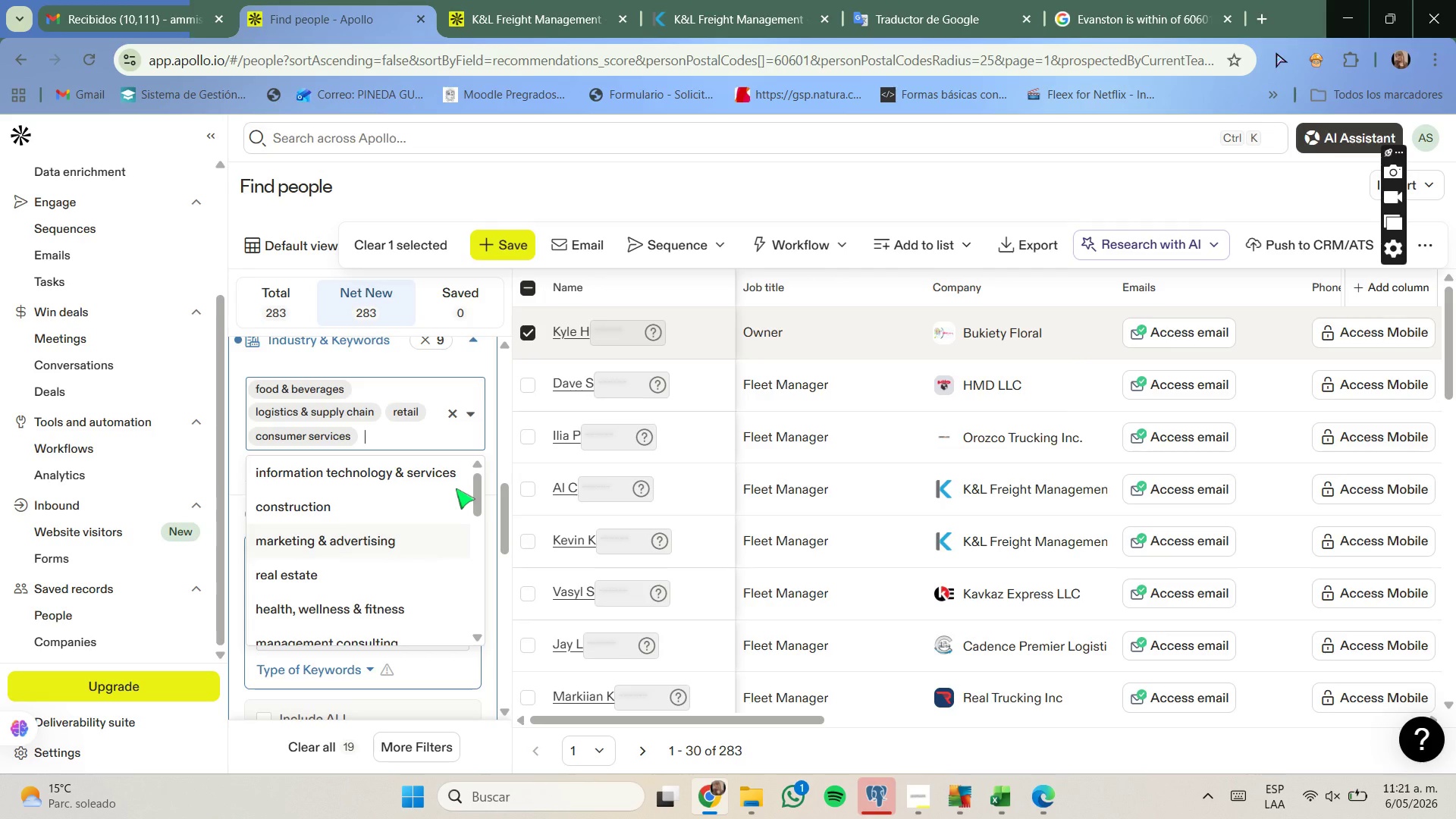 
type(floal)
 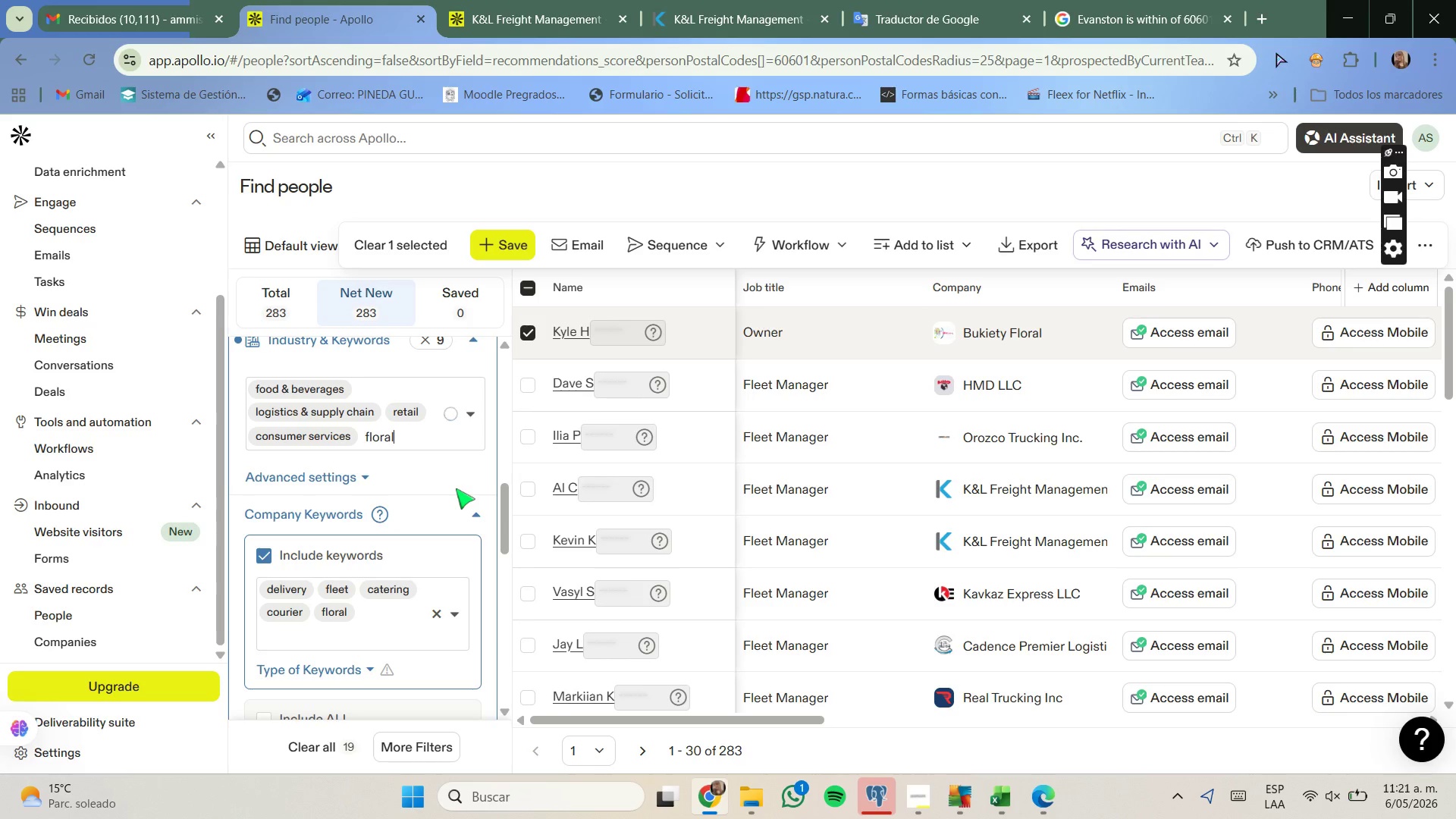 
key(Backspace)
 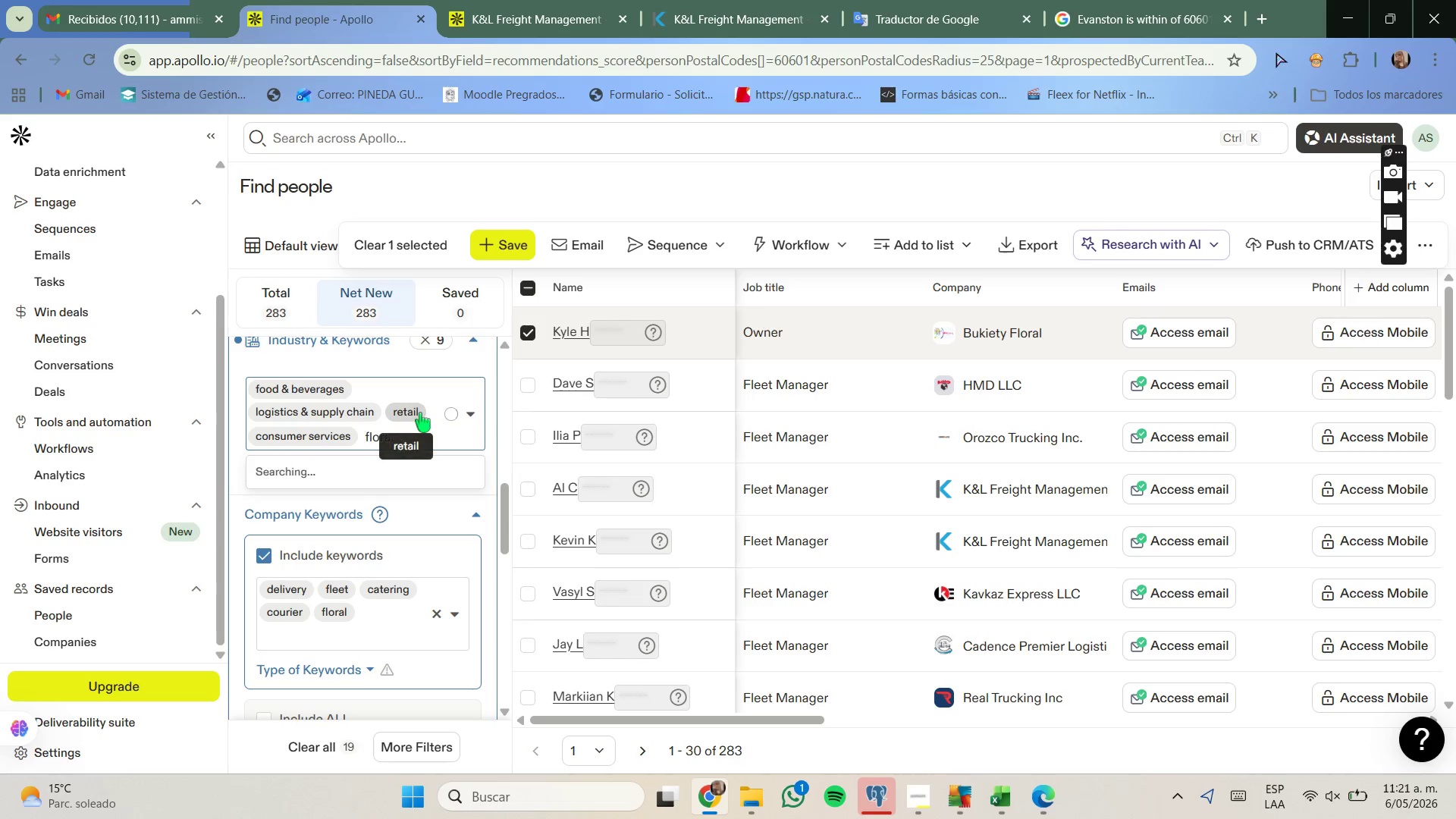 
key(Backspace)
 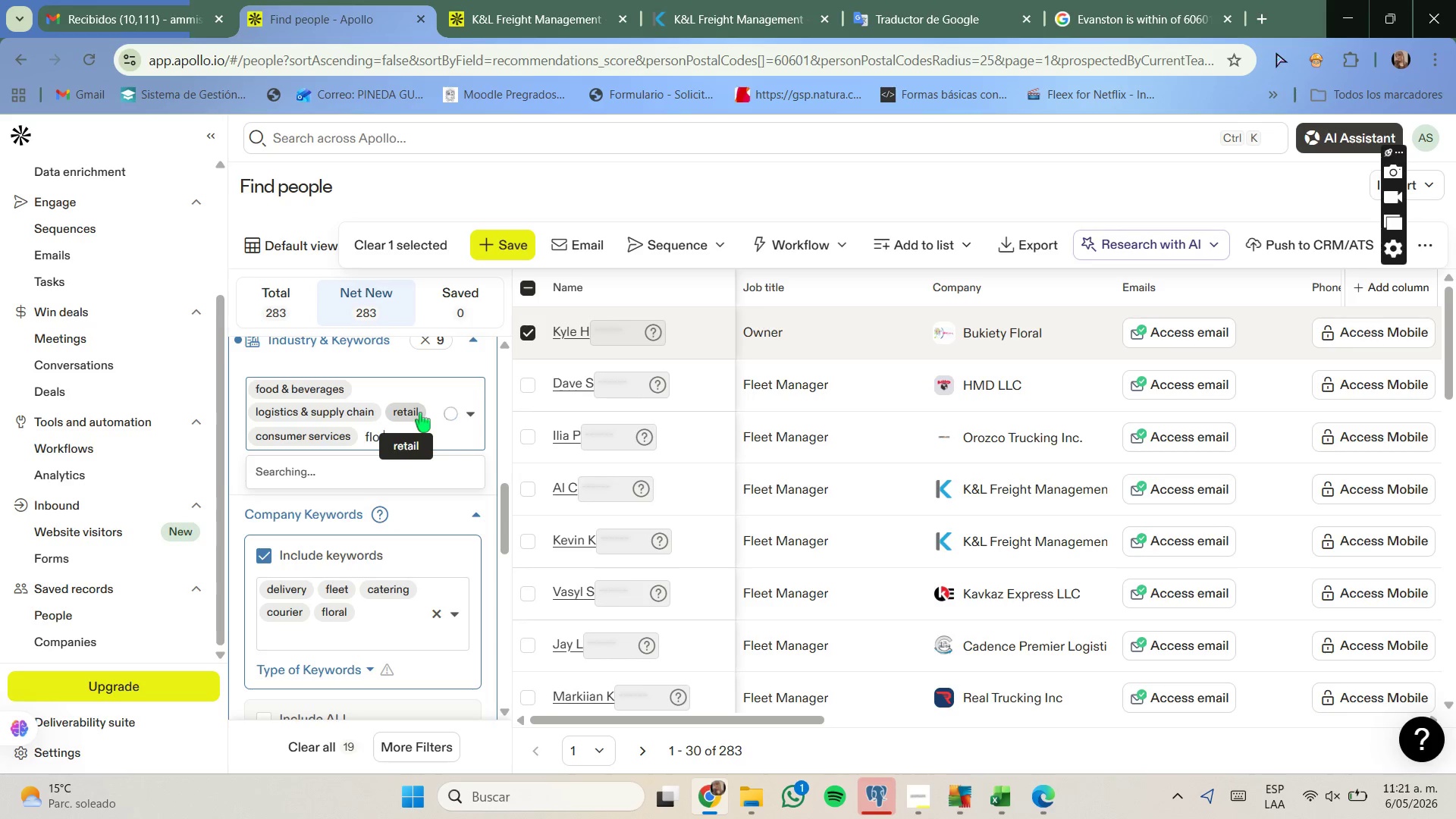 
key(Backspace)
 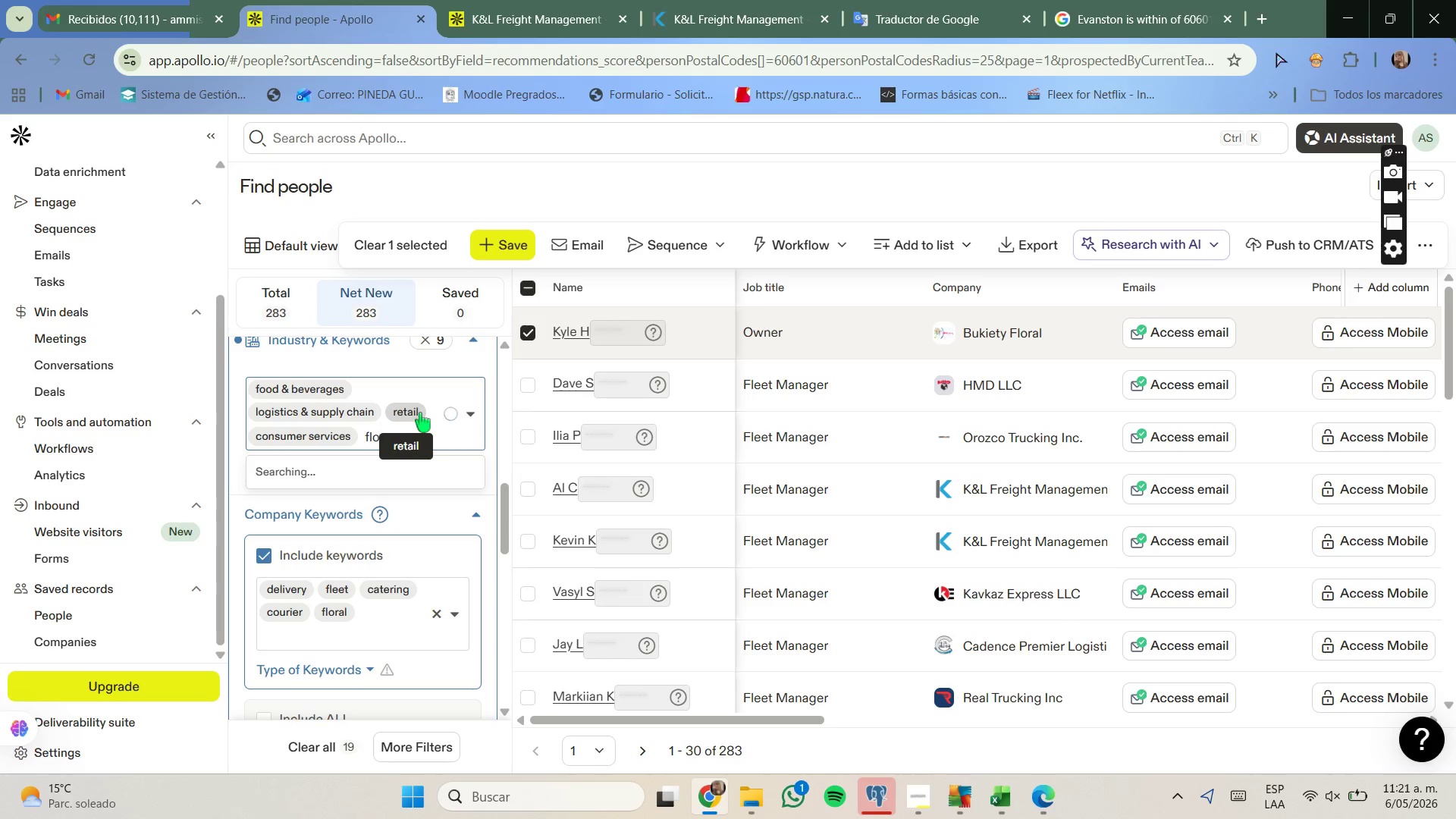 
key(Backspace)
 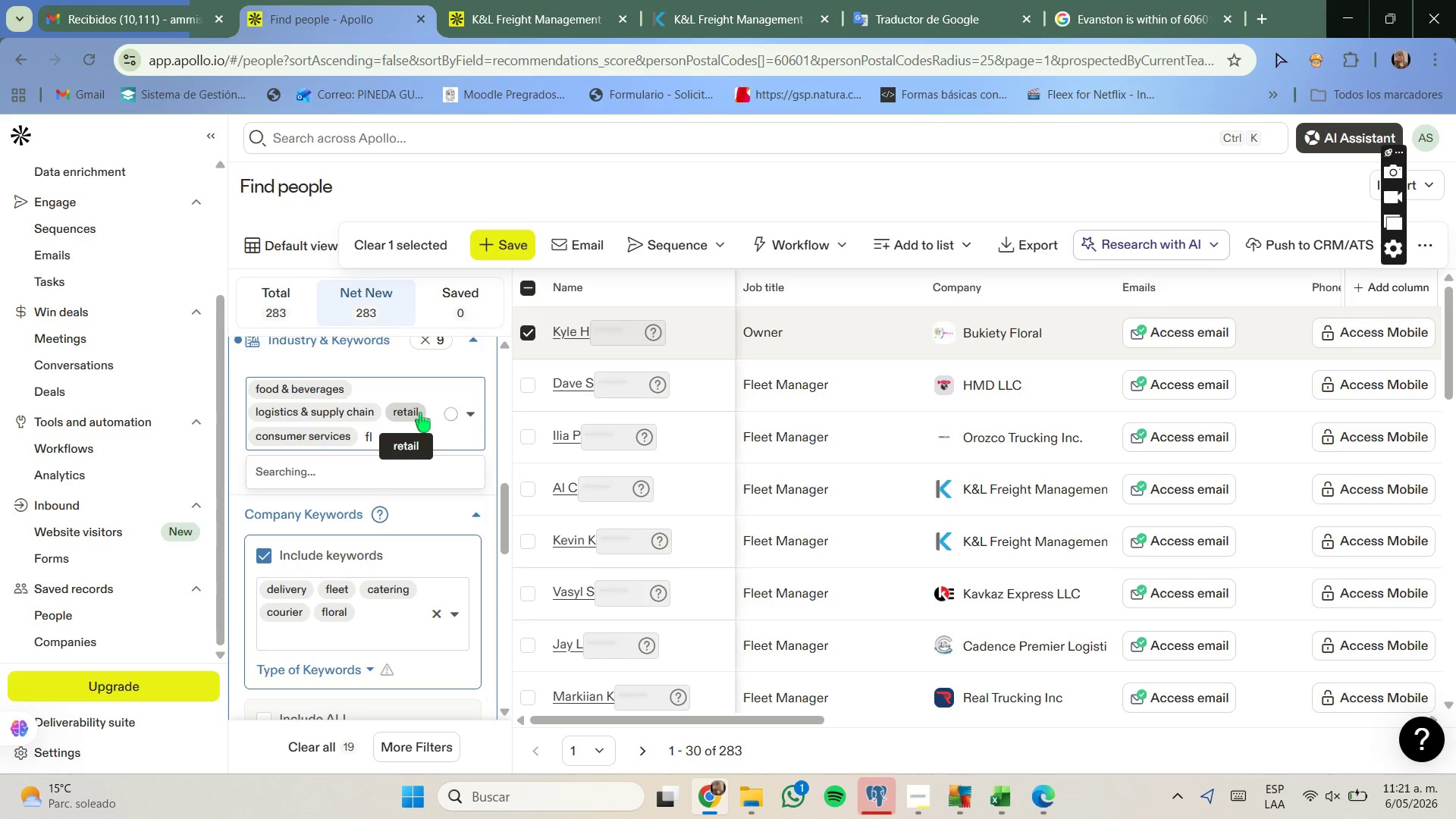 
key(Backspace)
 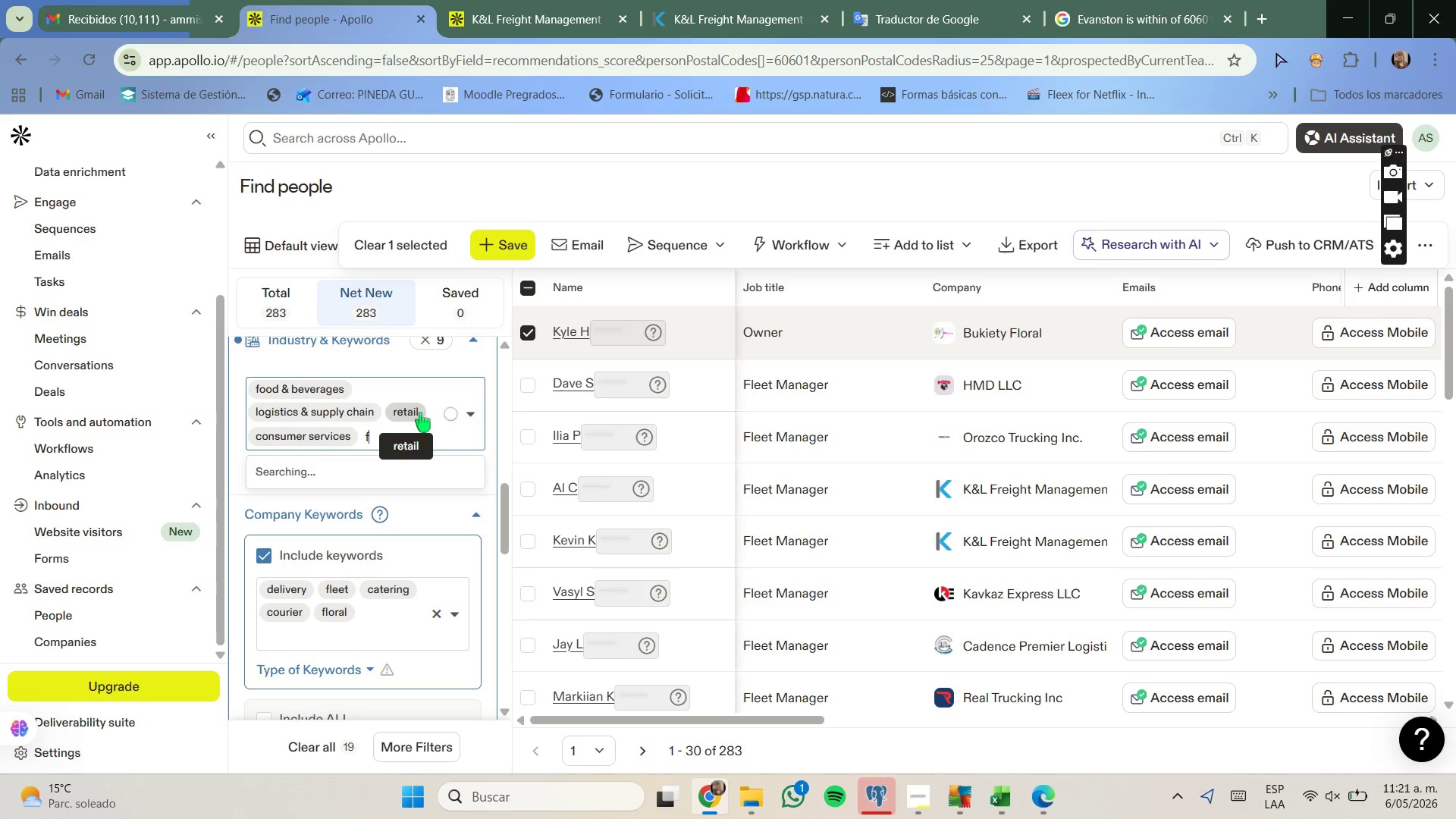 
key(Backspace)
 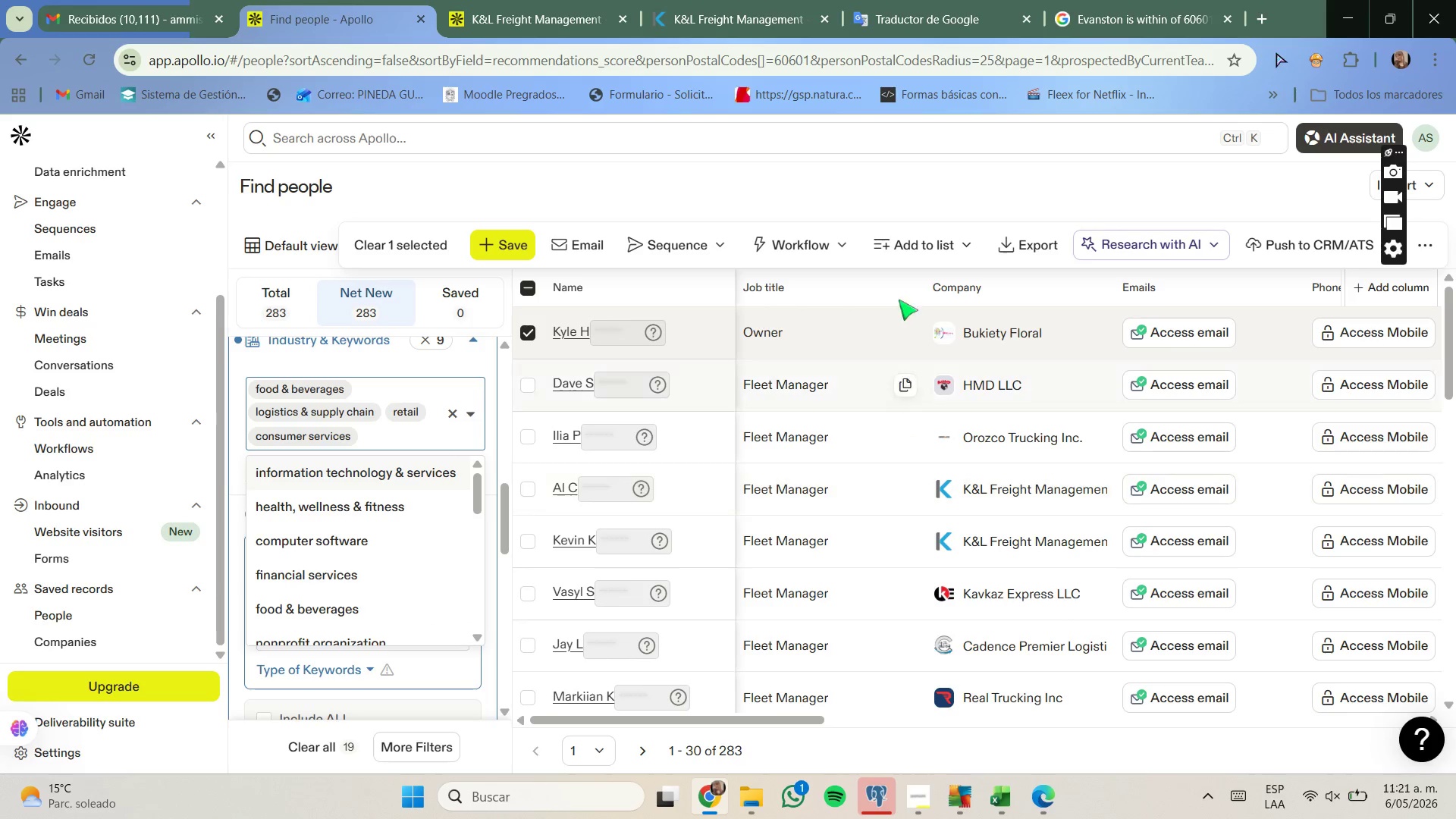 
left_click([929, 184])
 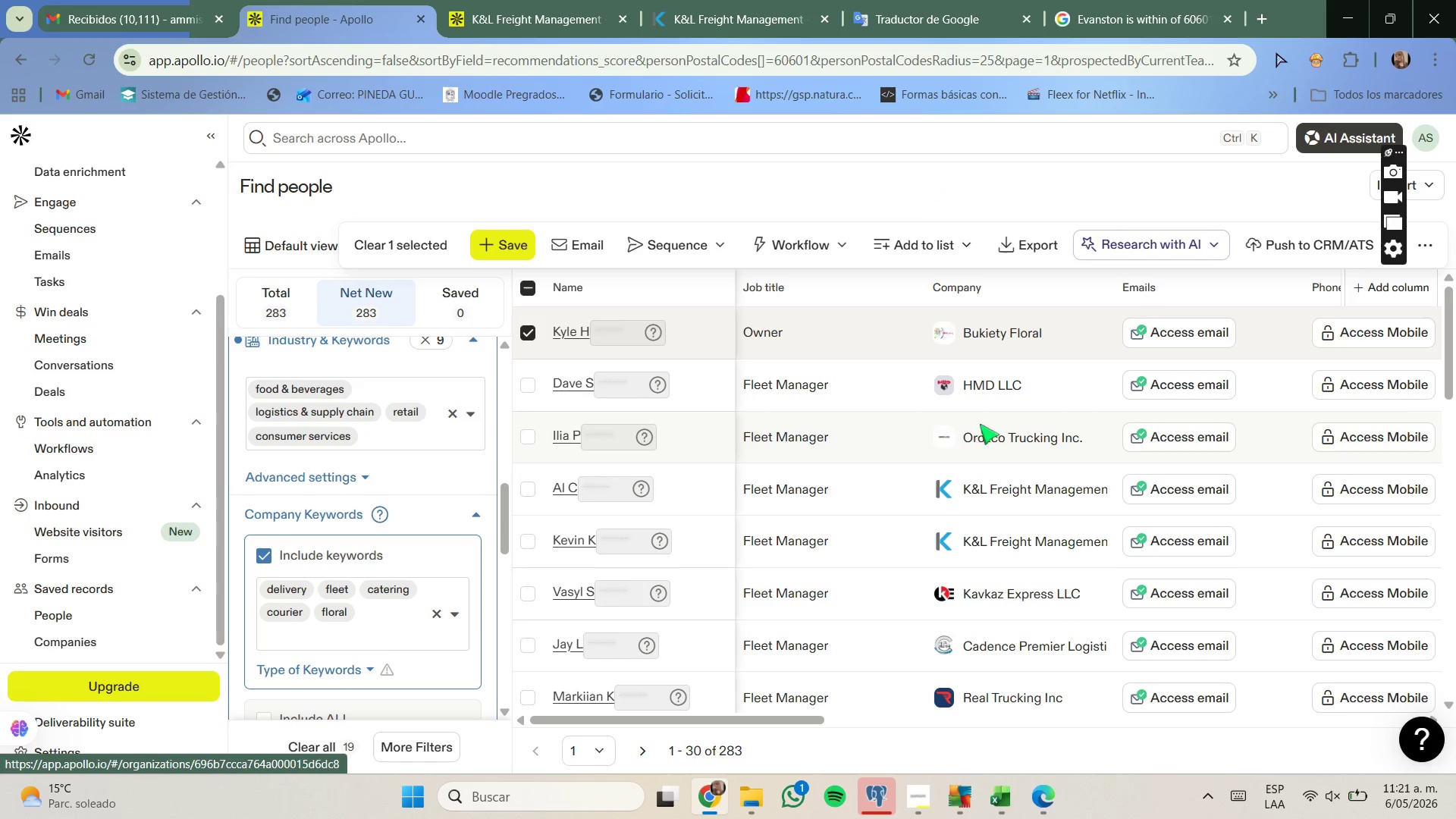 
scroll: coordinate [978, 429], scroll_direction: down, amount: 1.0
 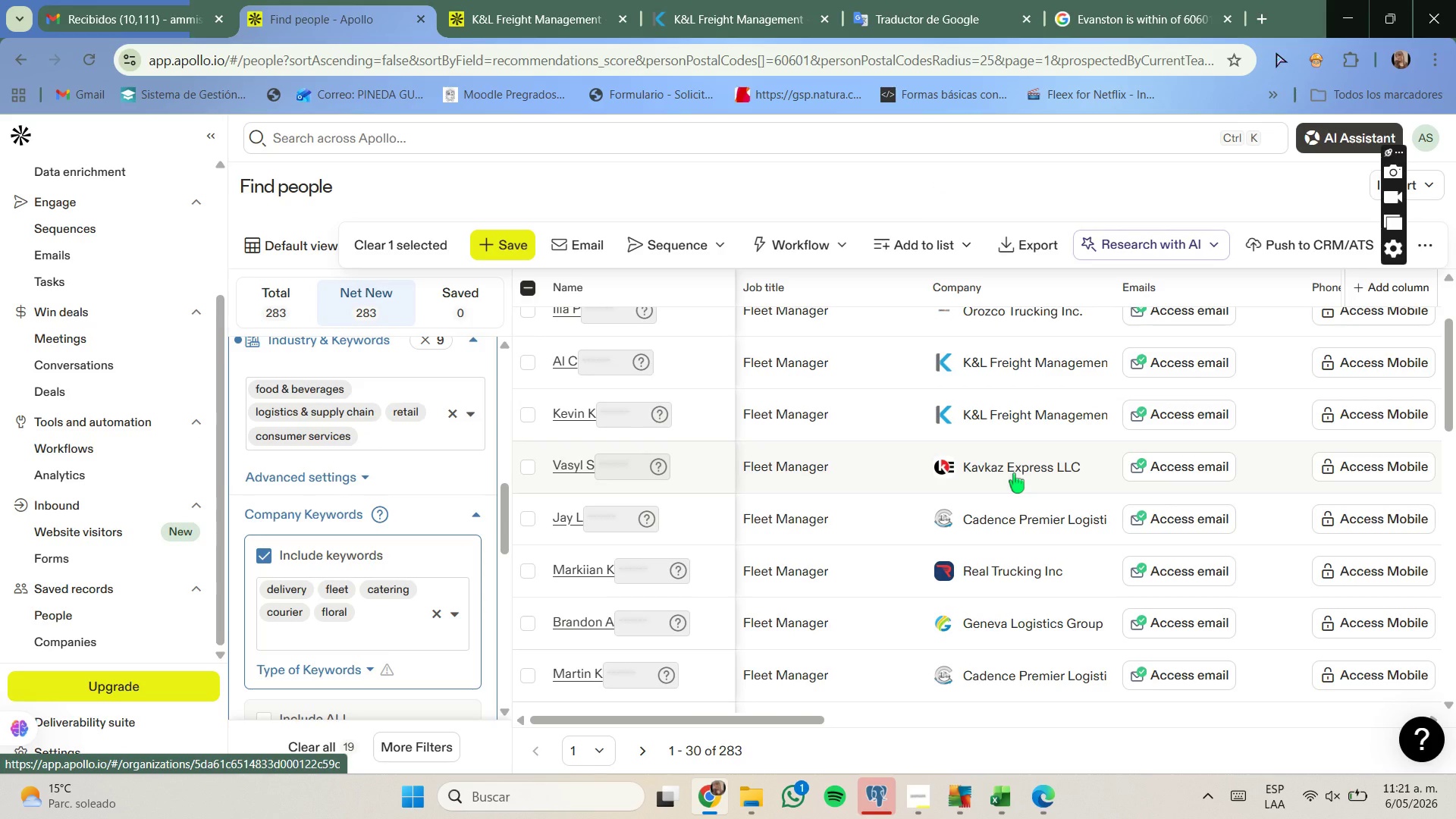 
right_click([1014, 473])
 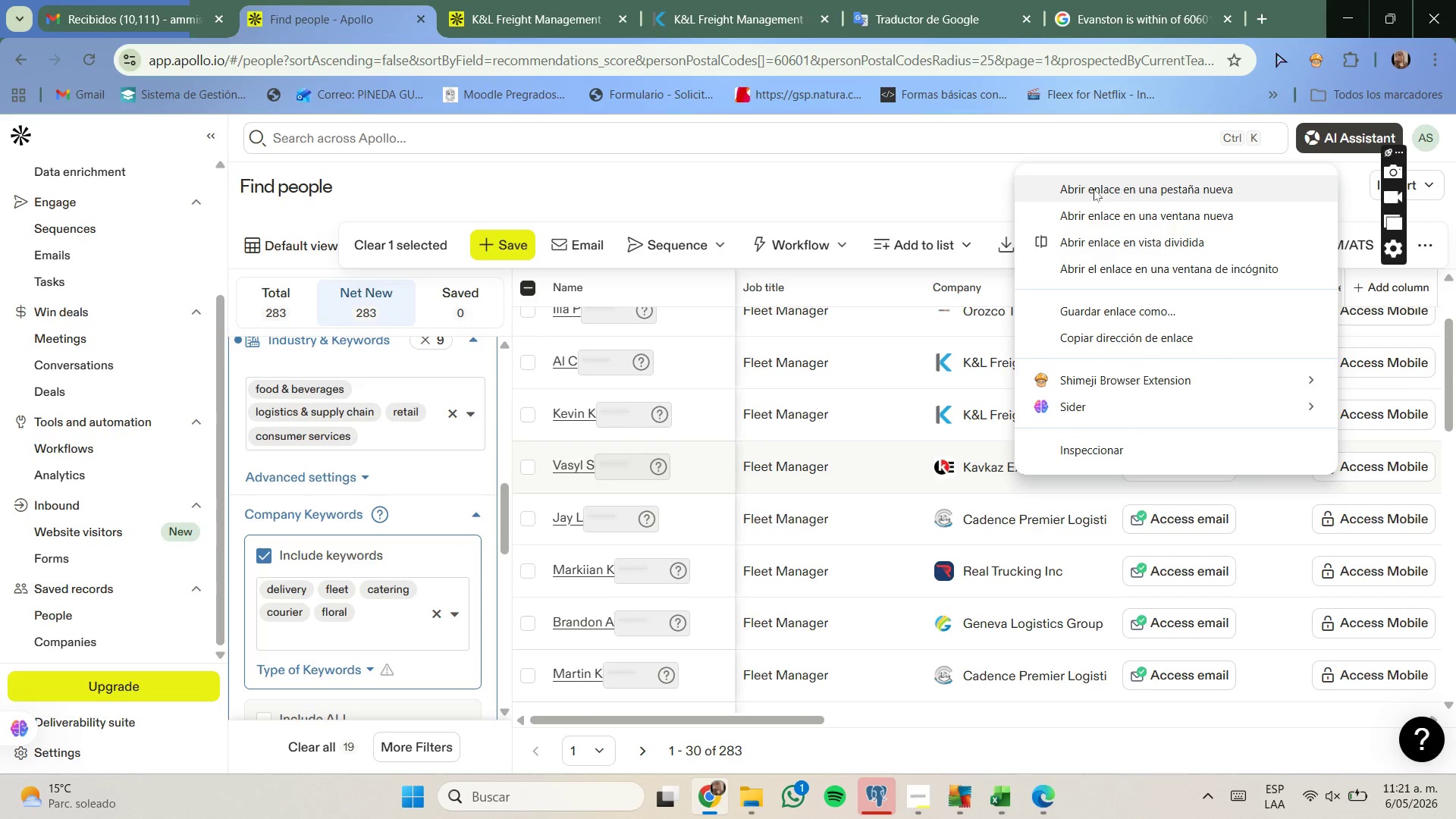 
left_click([1094, 188])
 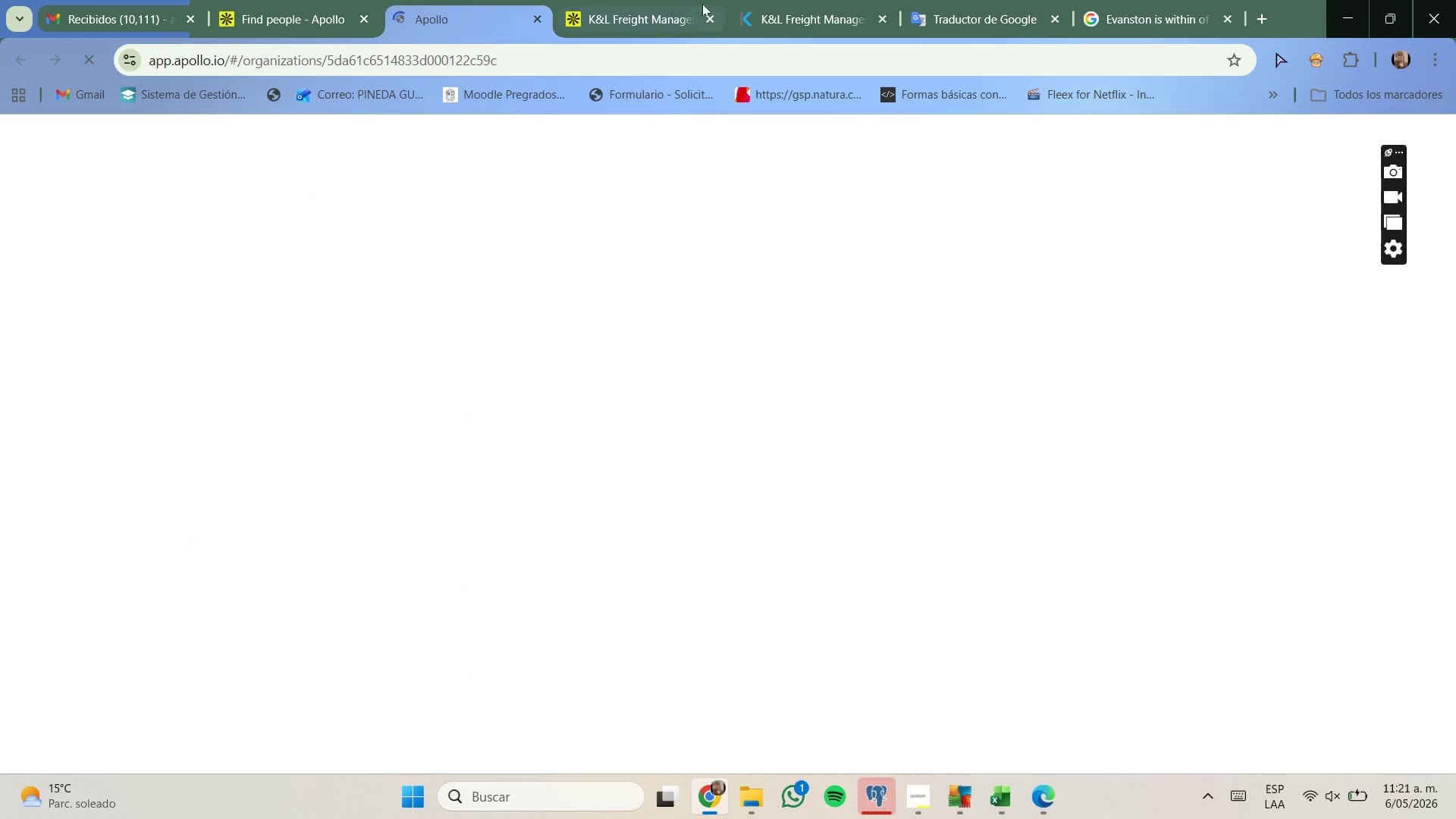 
left_click([715, 17])
 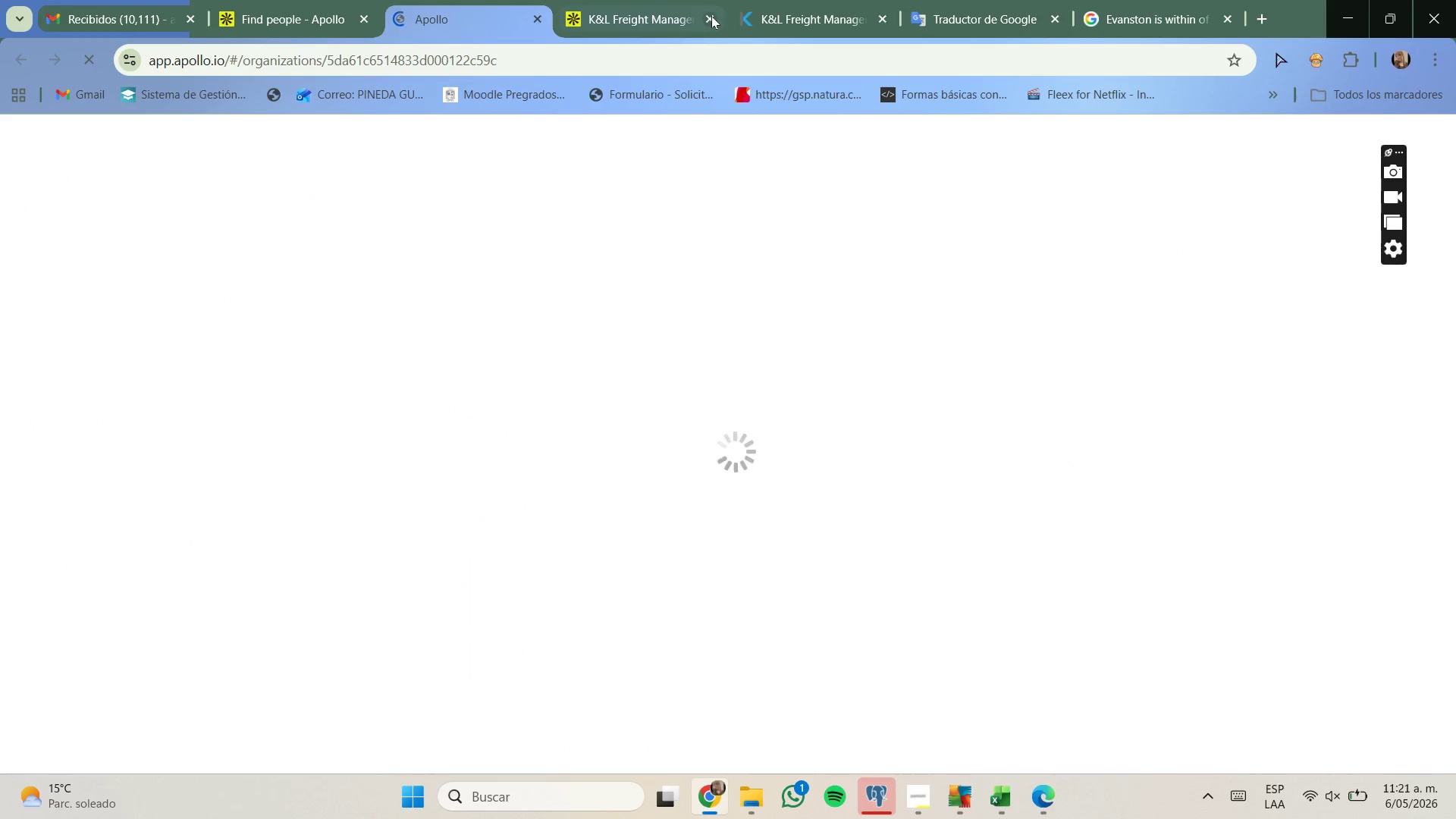 
left_click([709, 17])
 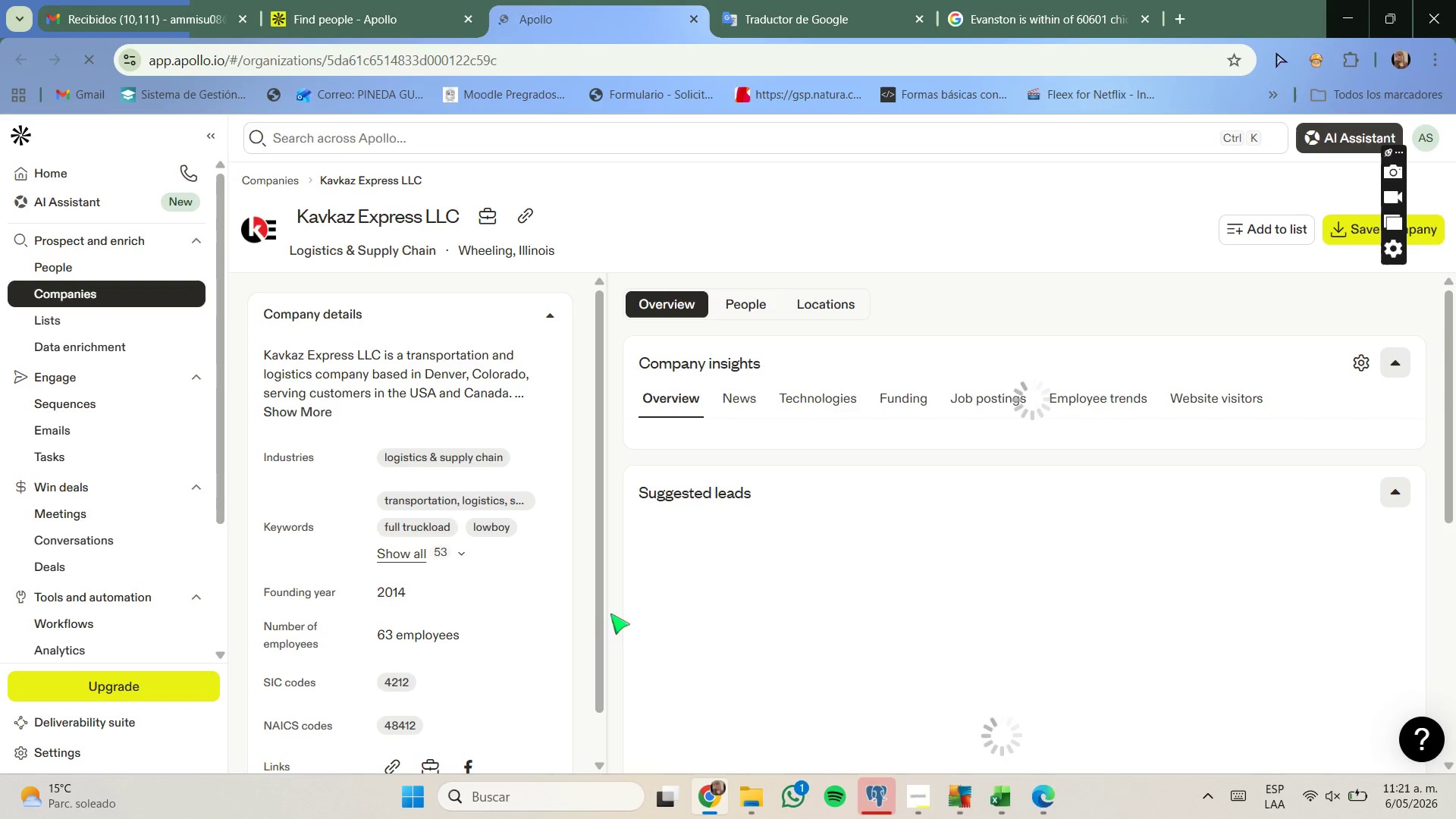 
wait(6.08)
 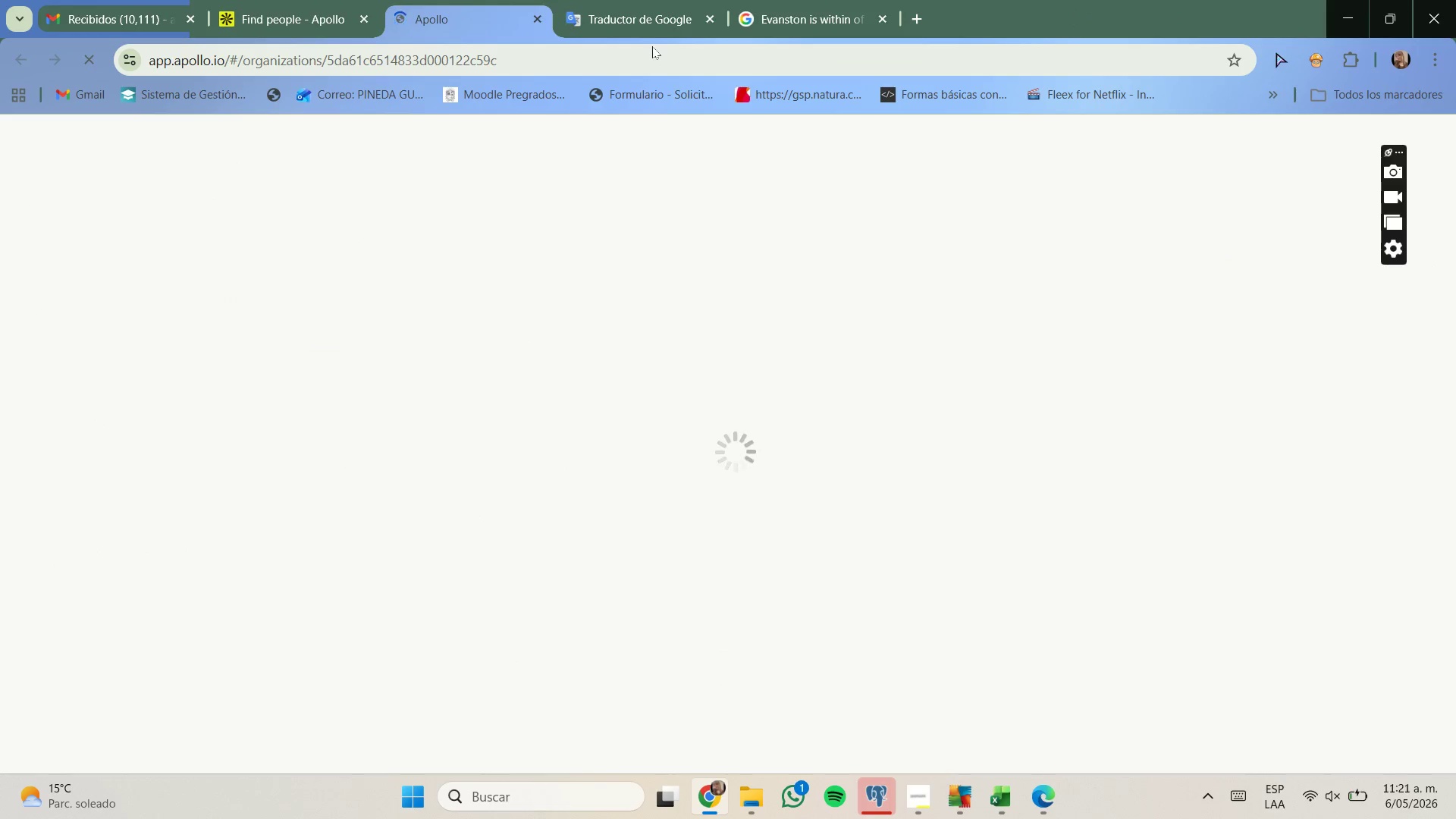 
scroll: coordinate [497, 486], scroll_direction: down, amount: 1.0
 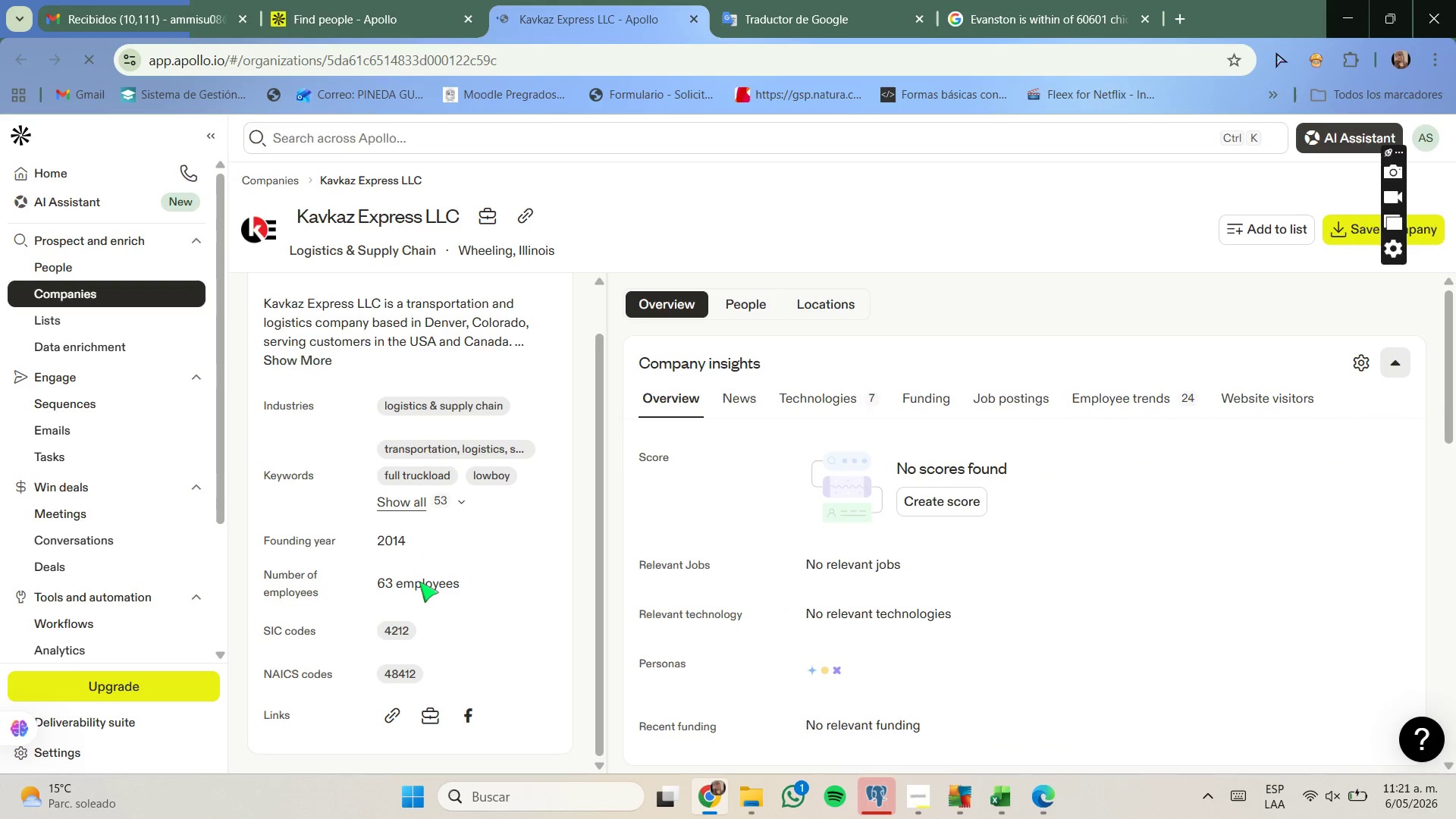 
scroll: coordinate [472, 582], scroll_direction: up, amount: 1.0
 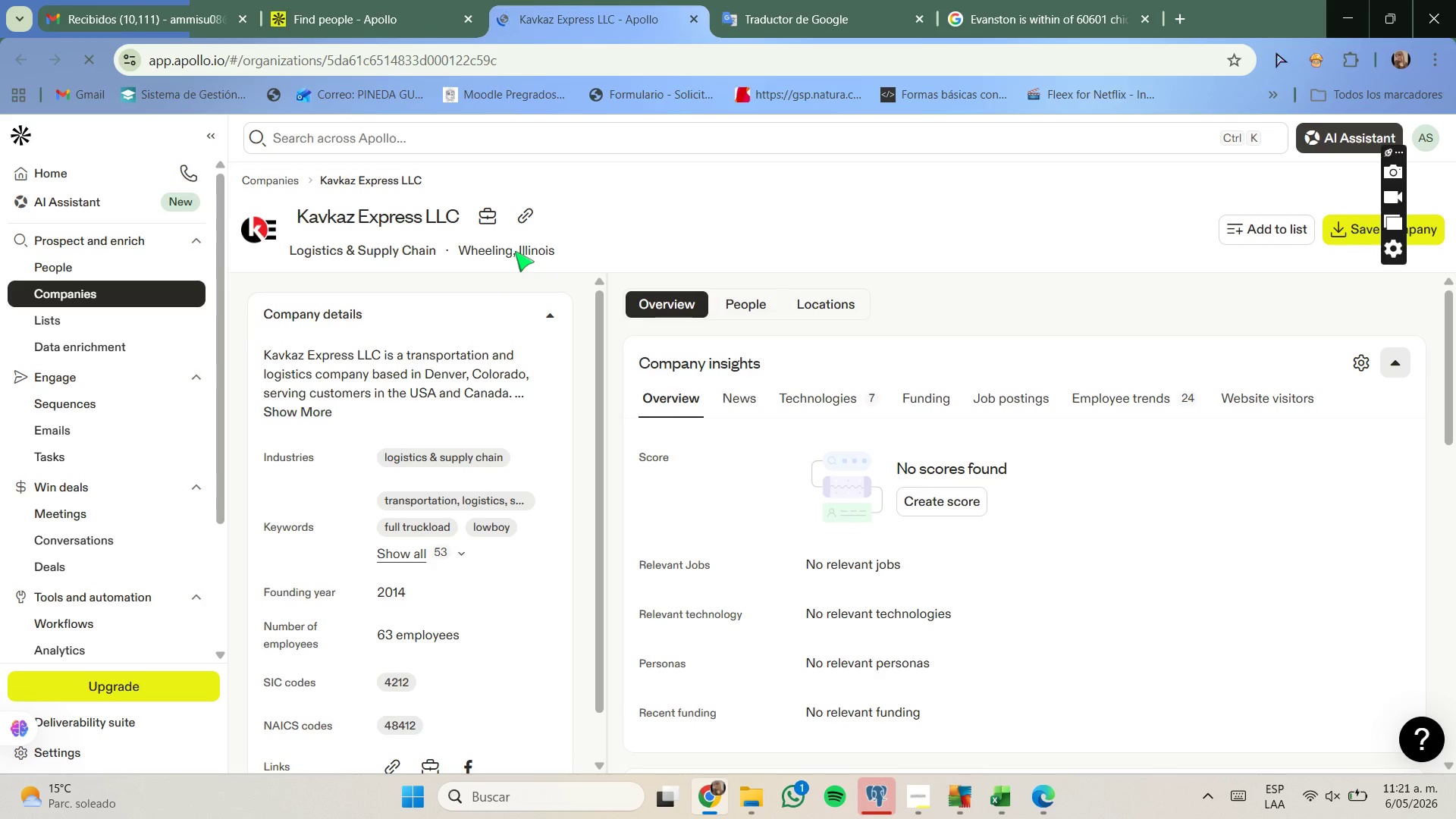 
left_click([328, 8])
 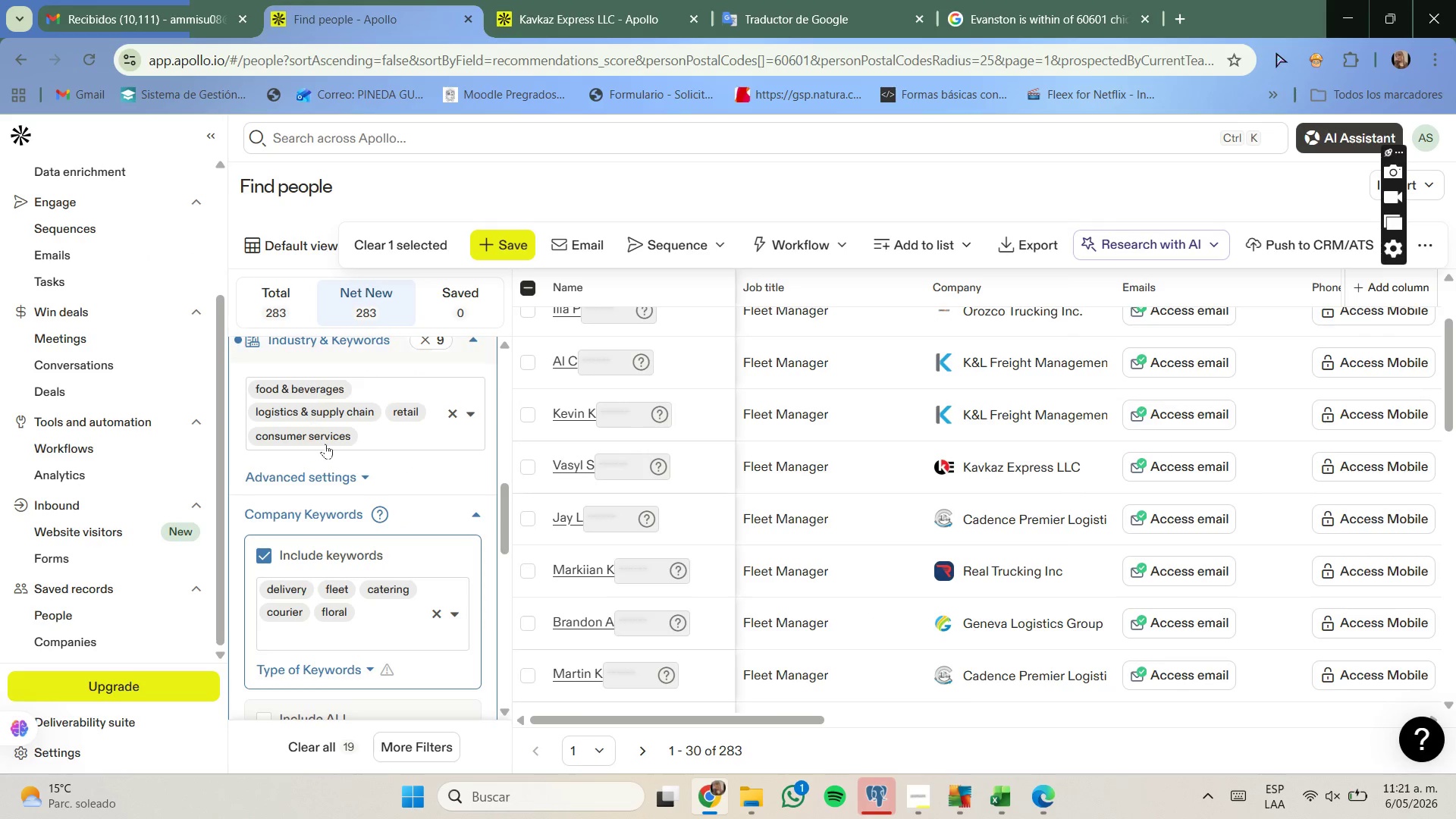 
scroll: coordinate [327, 446], scroll_direction: up, amount: 2.0
 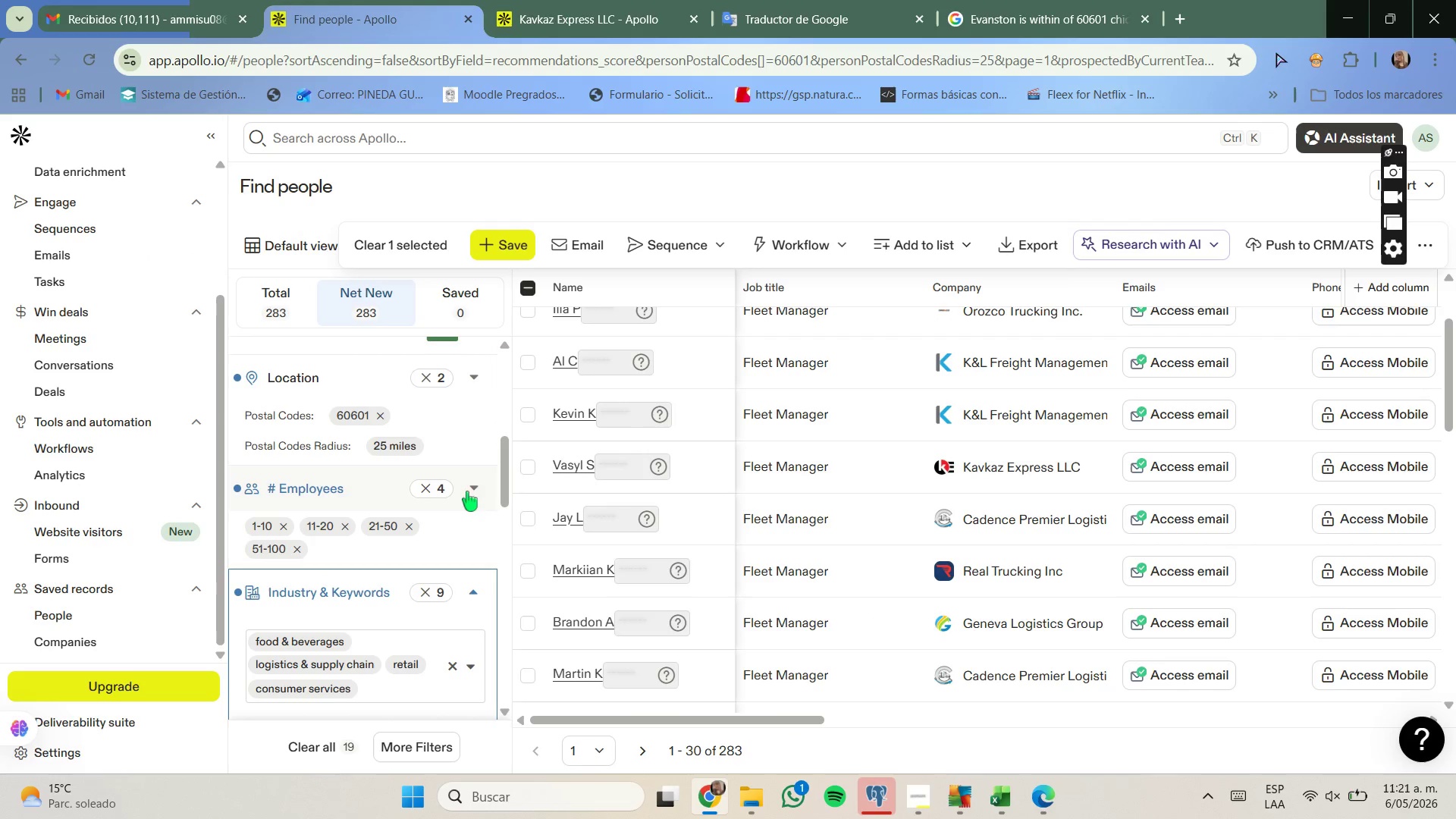 
left_click([475, 487])
 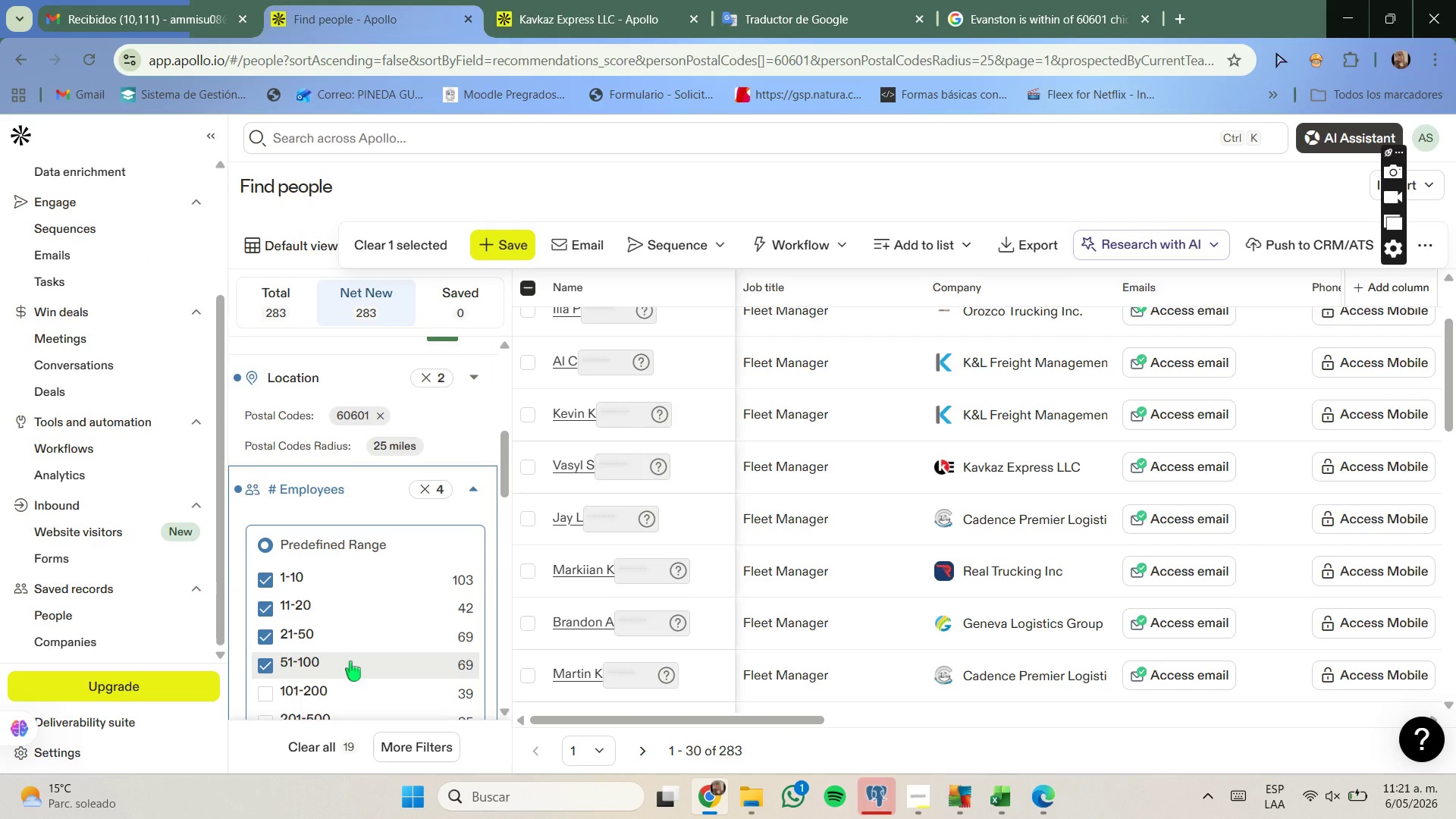 
left_click([350, 661])
 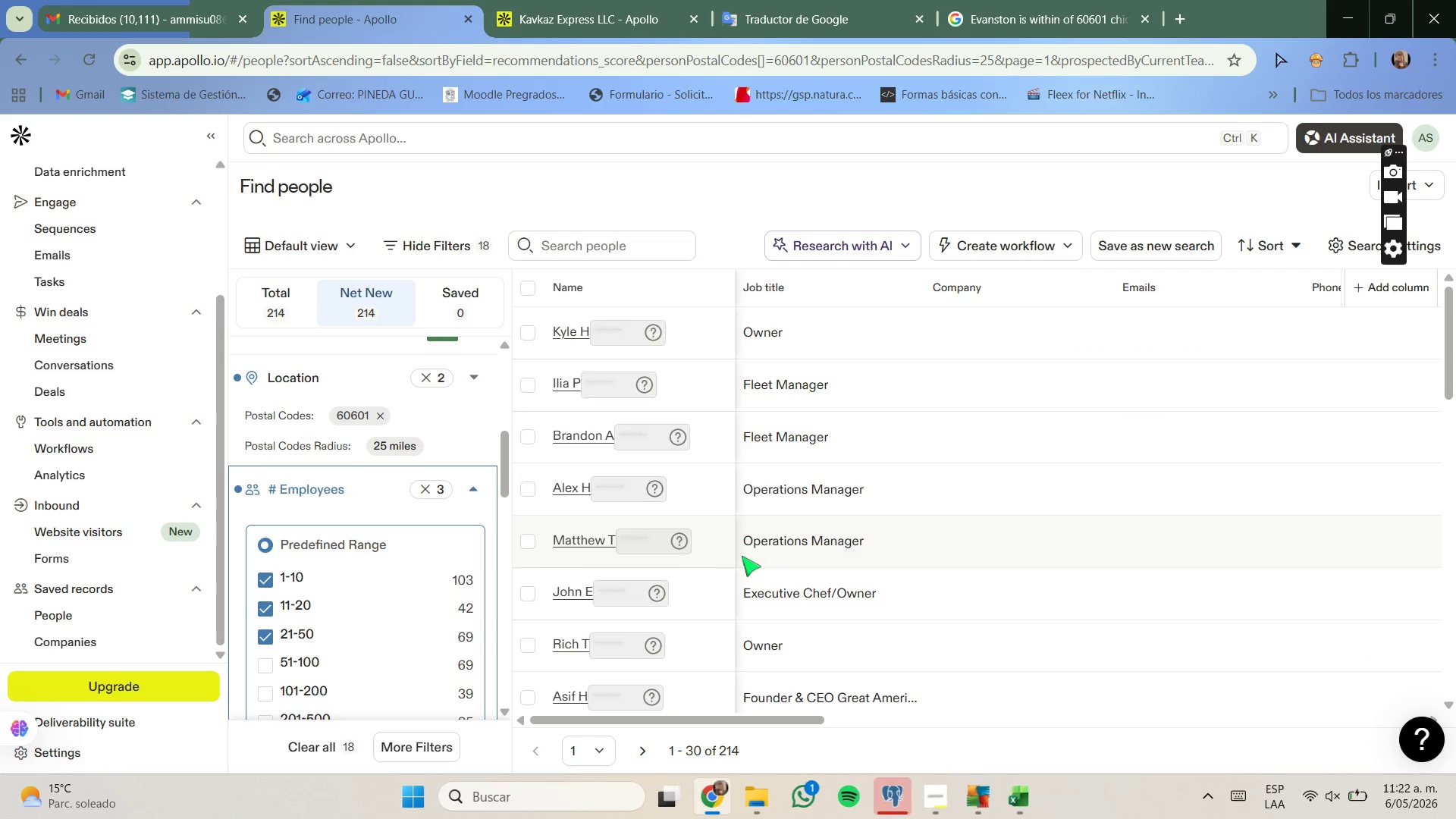 
mouse_move([860, 457])
 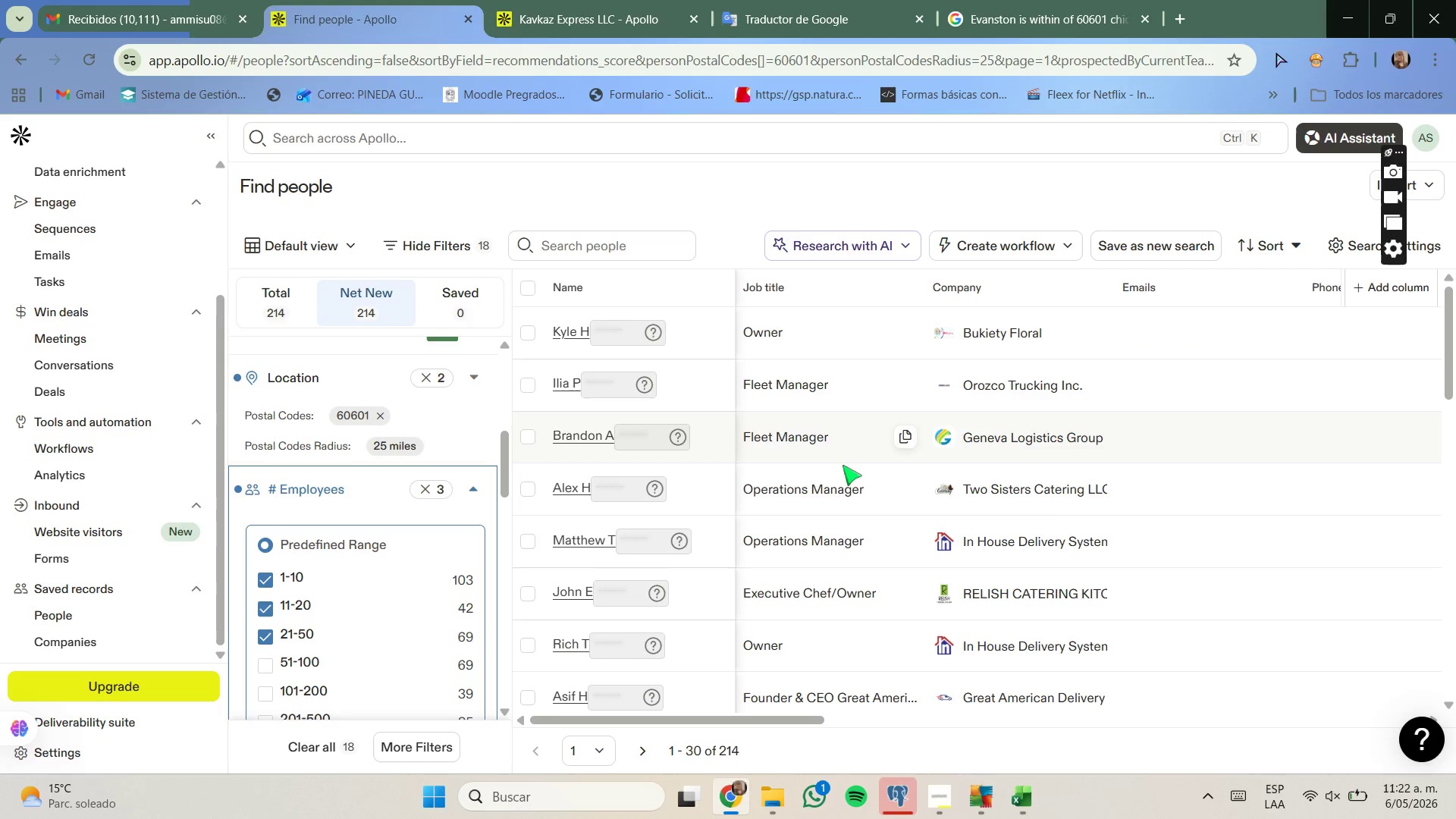 
mouse_move([828, 475])
 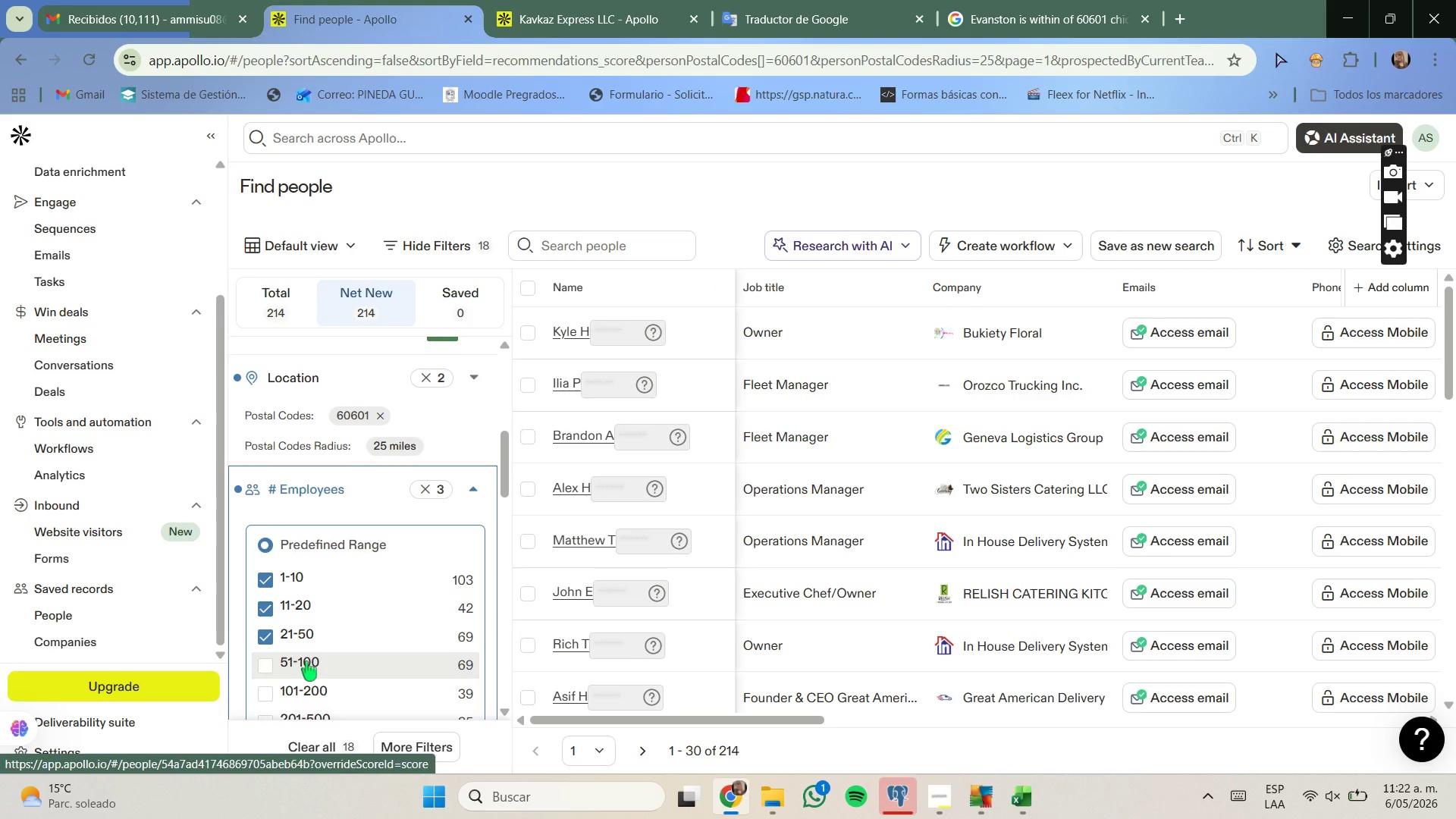 
left_click([306, 661])
 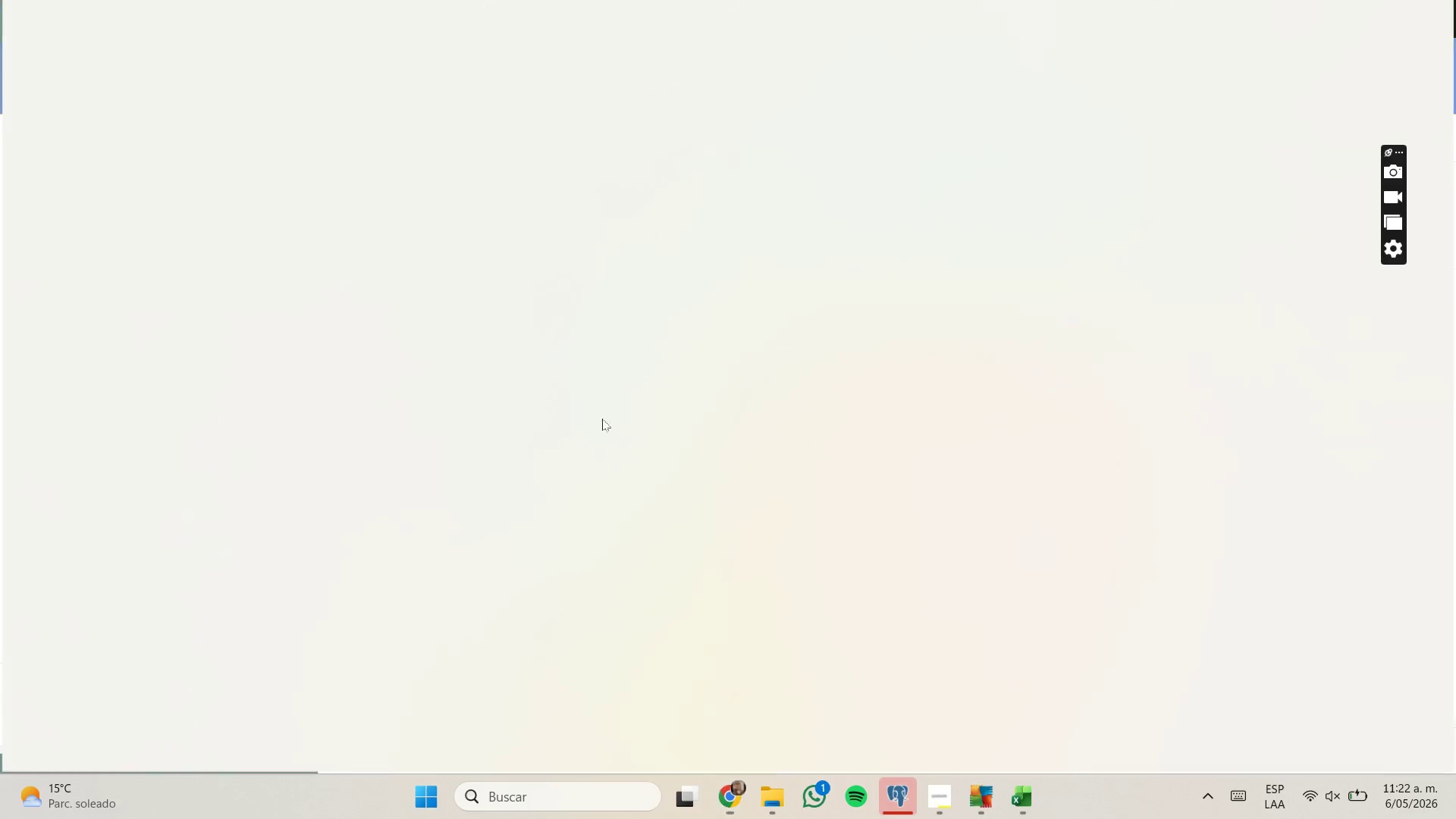 
wait(6.78)
 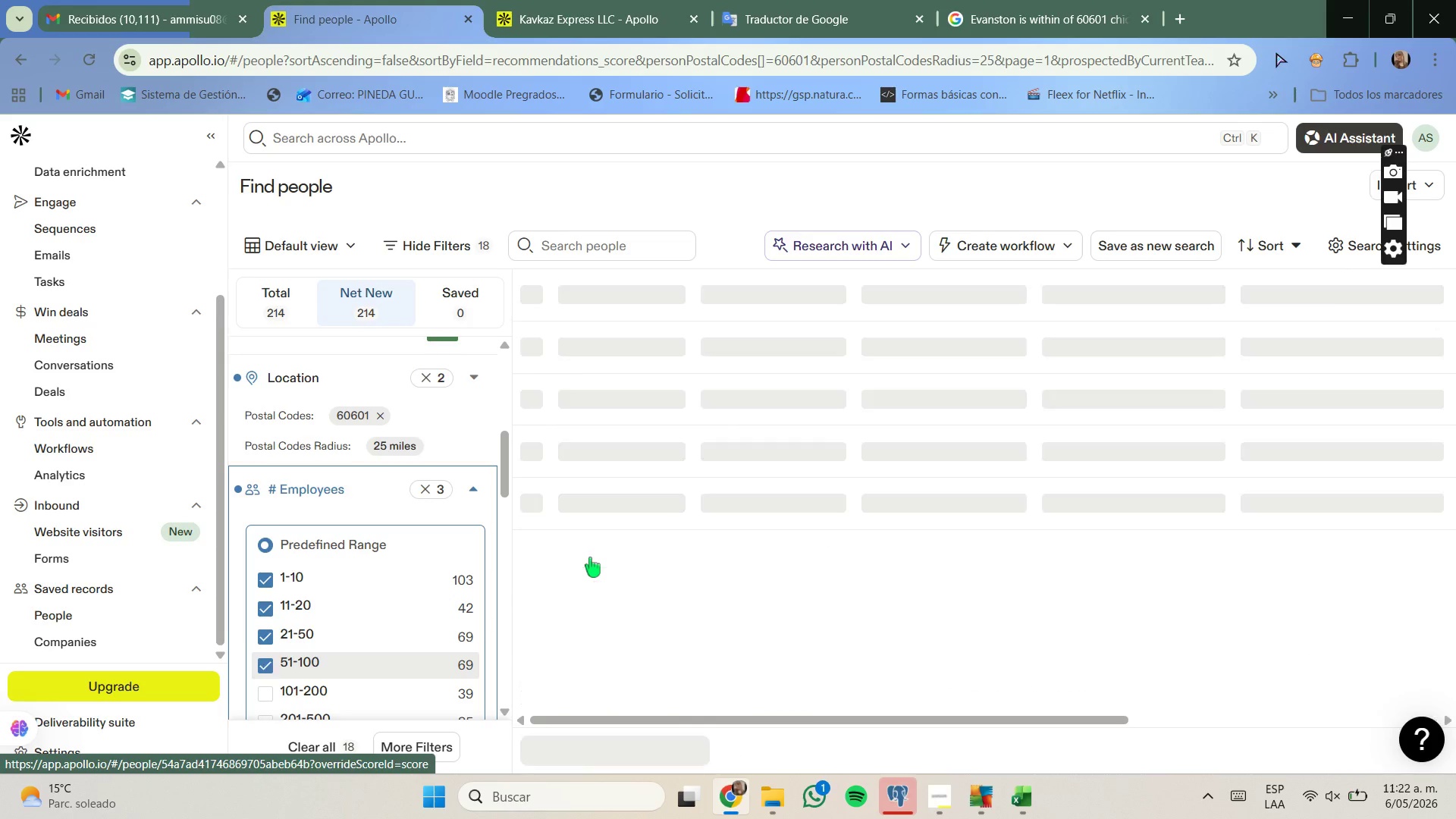 
left_click([1327, 17])
 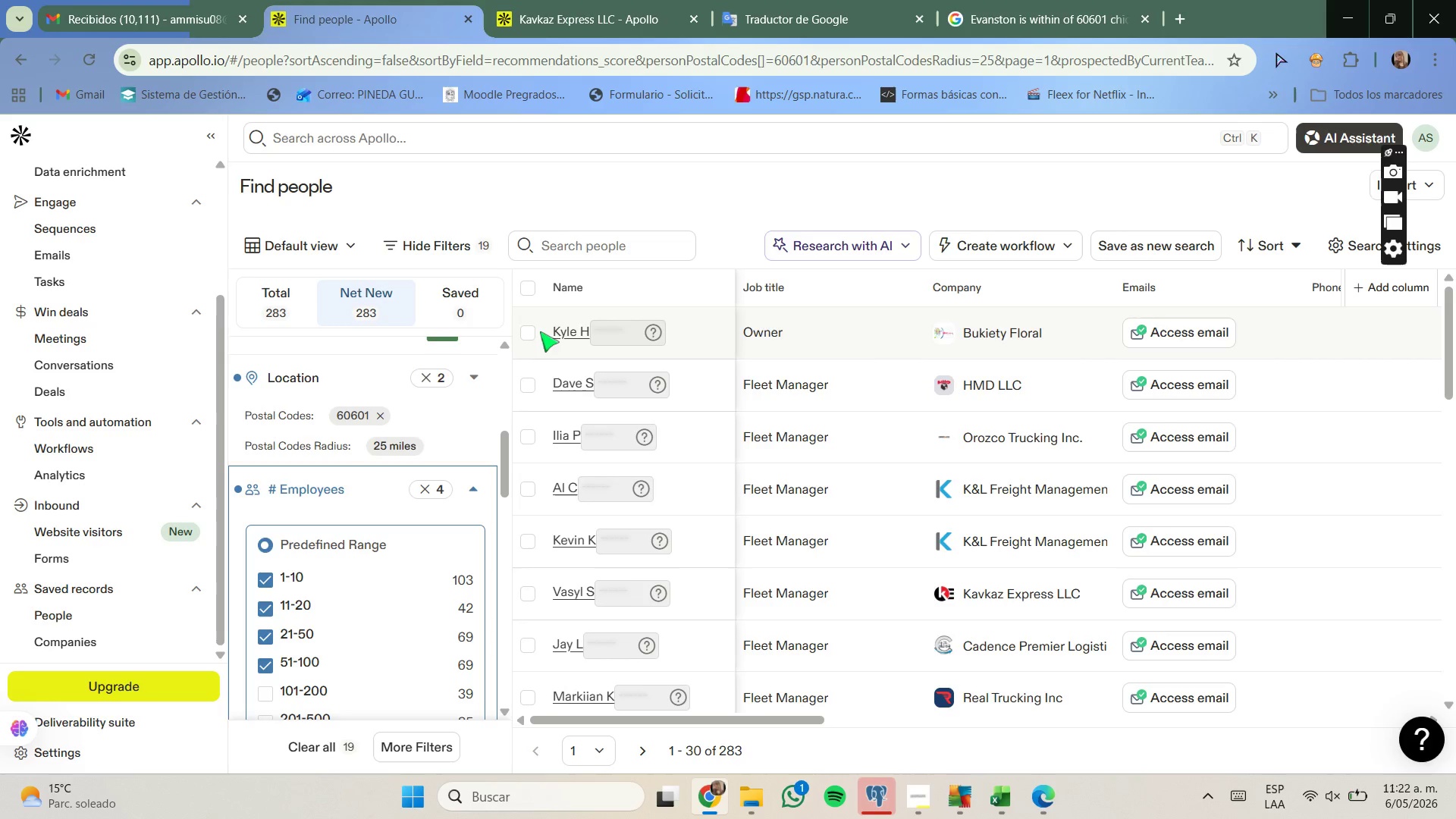 
left_click([529, 331])
 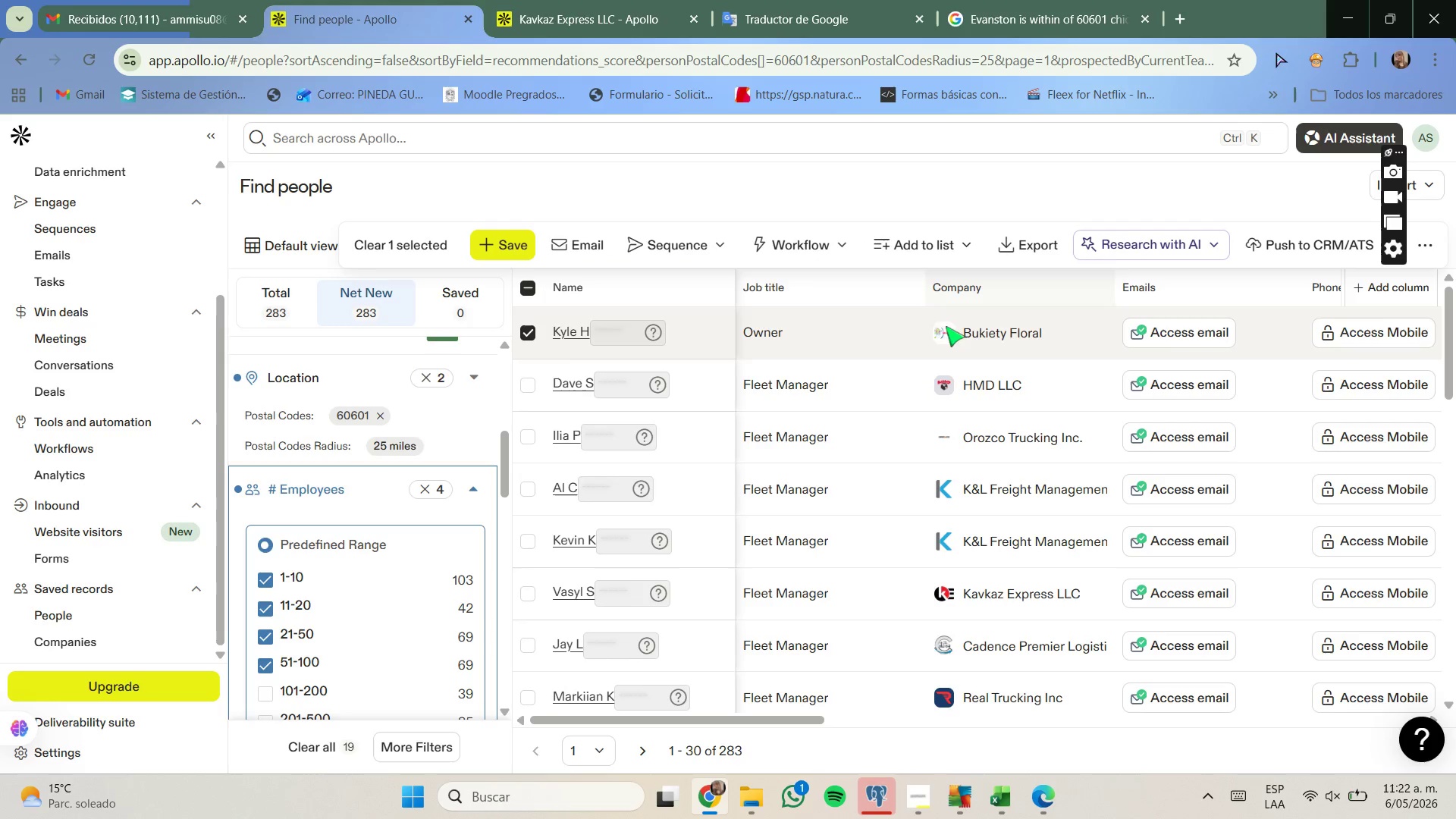 
left_click([964, 256])
 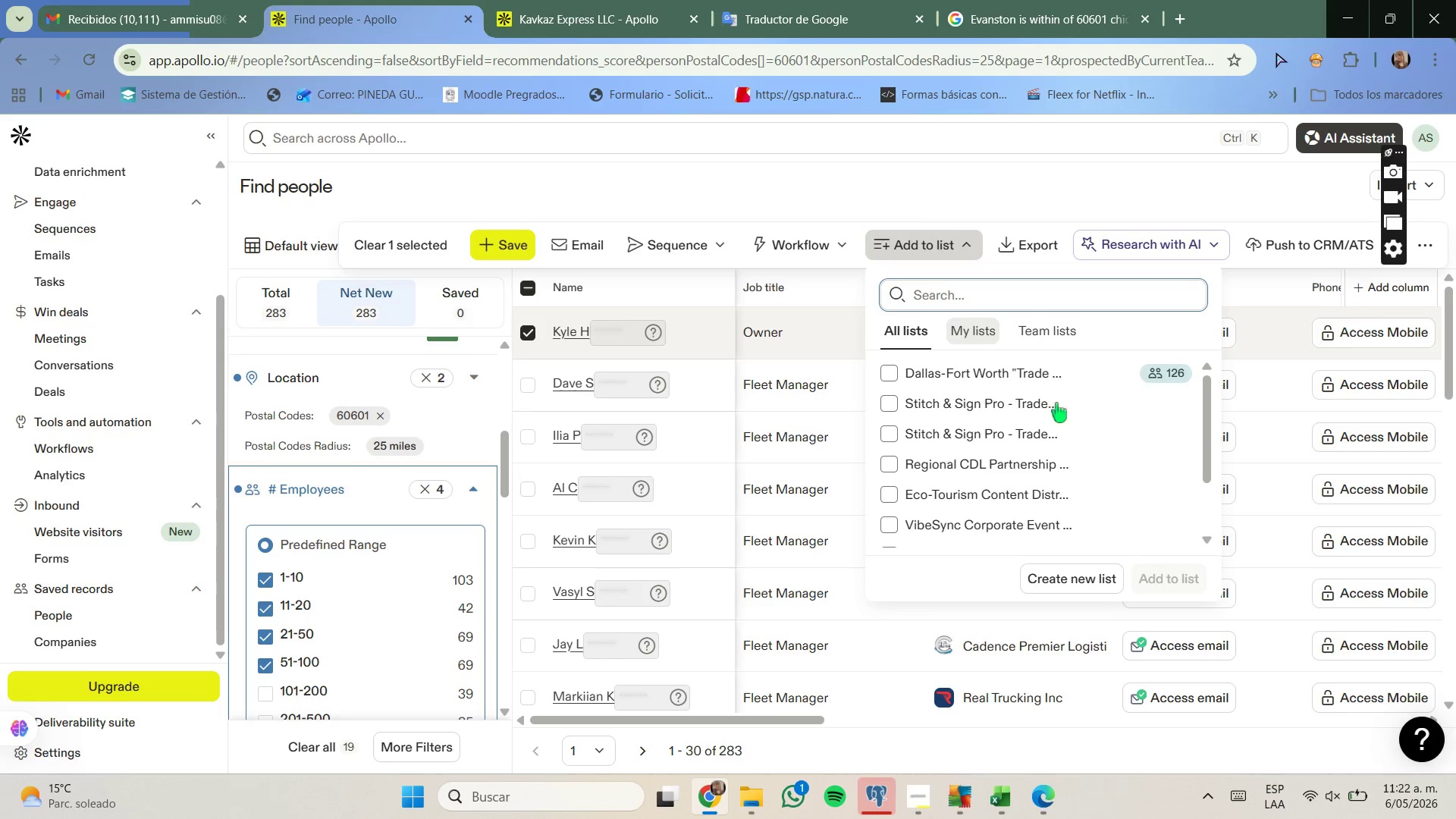 
left_click([1090, 589])
 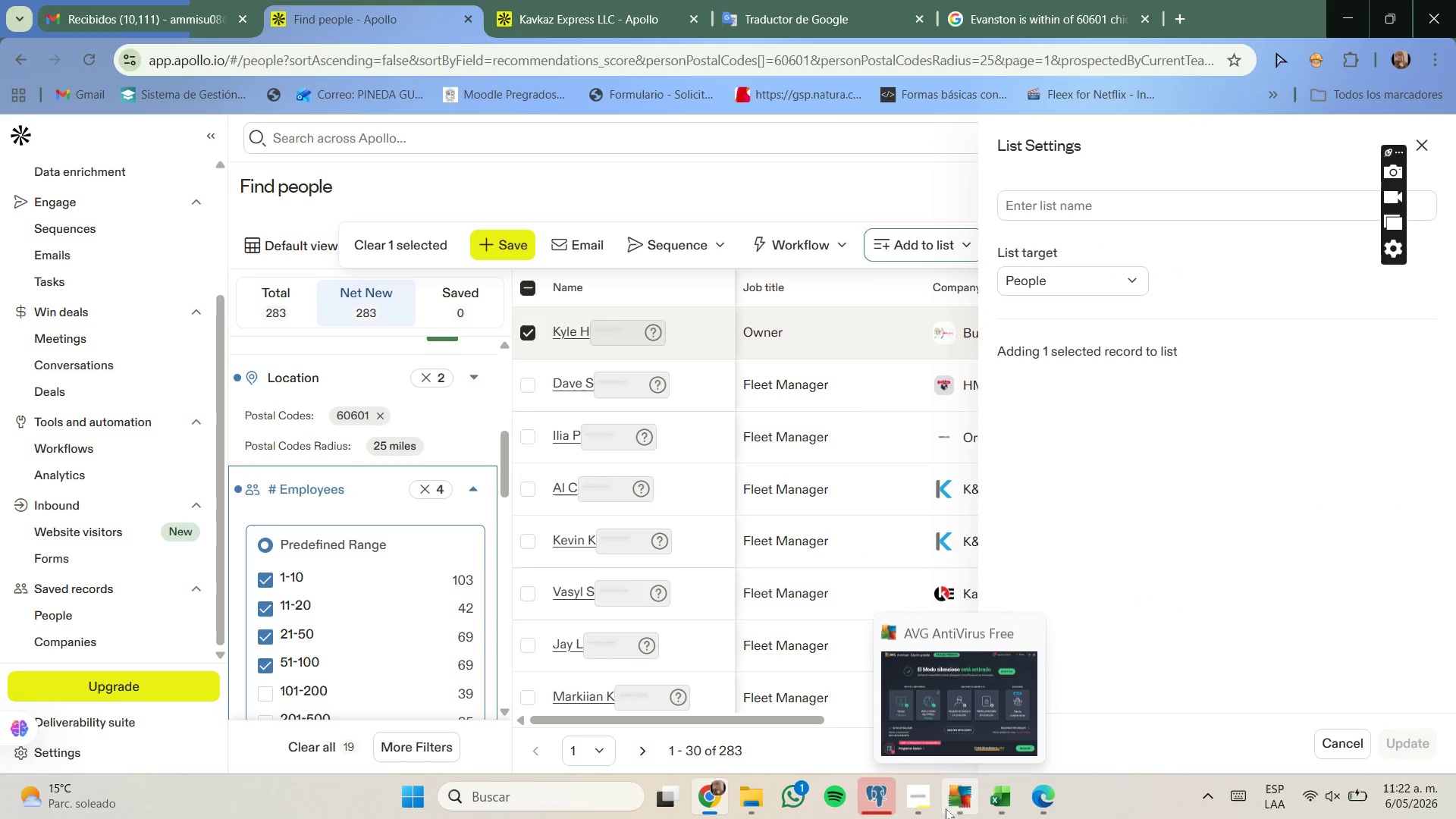 
left_click([932, 801])